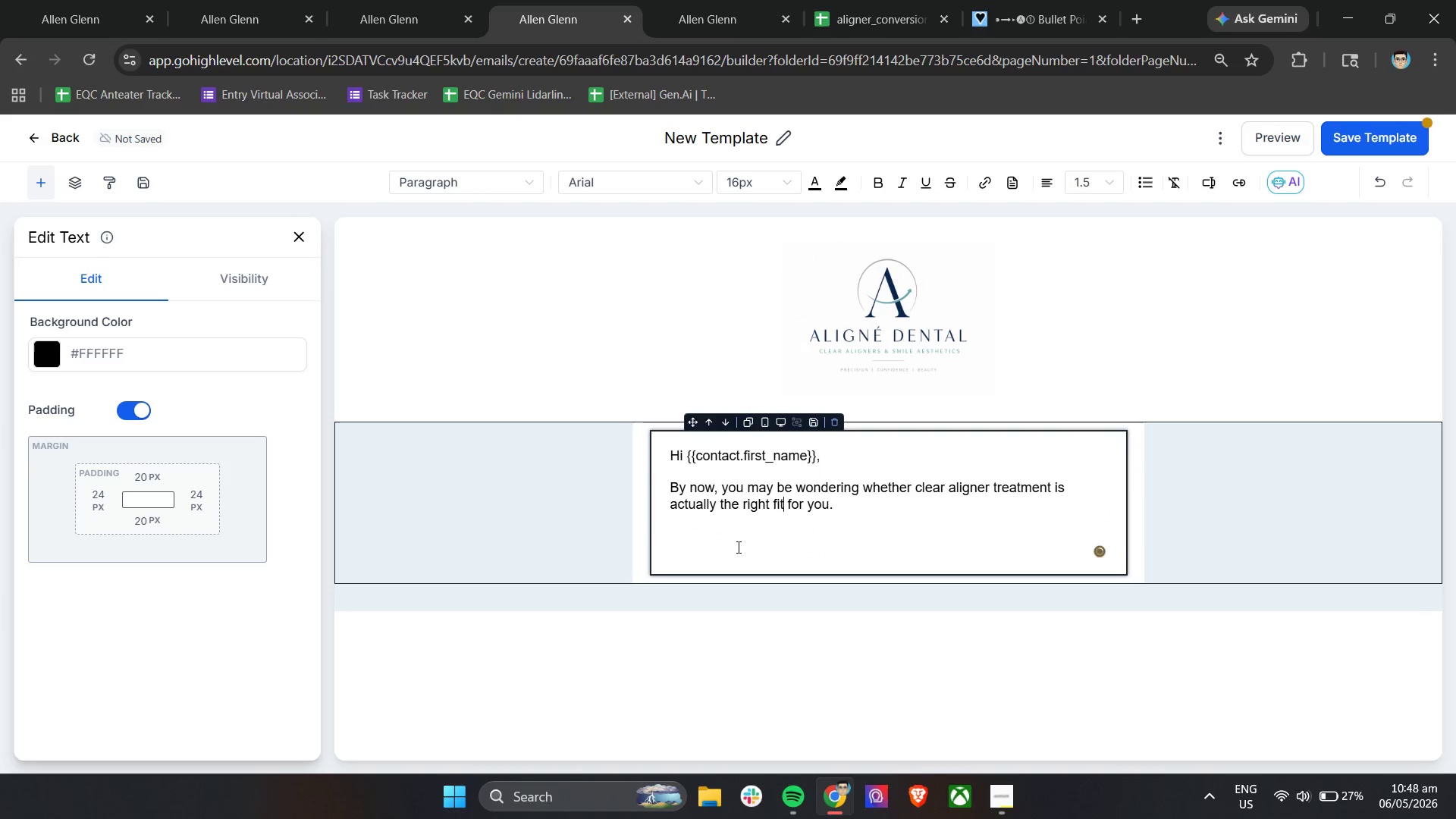 
left_click([736, 548])
 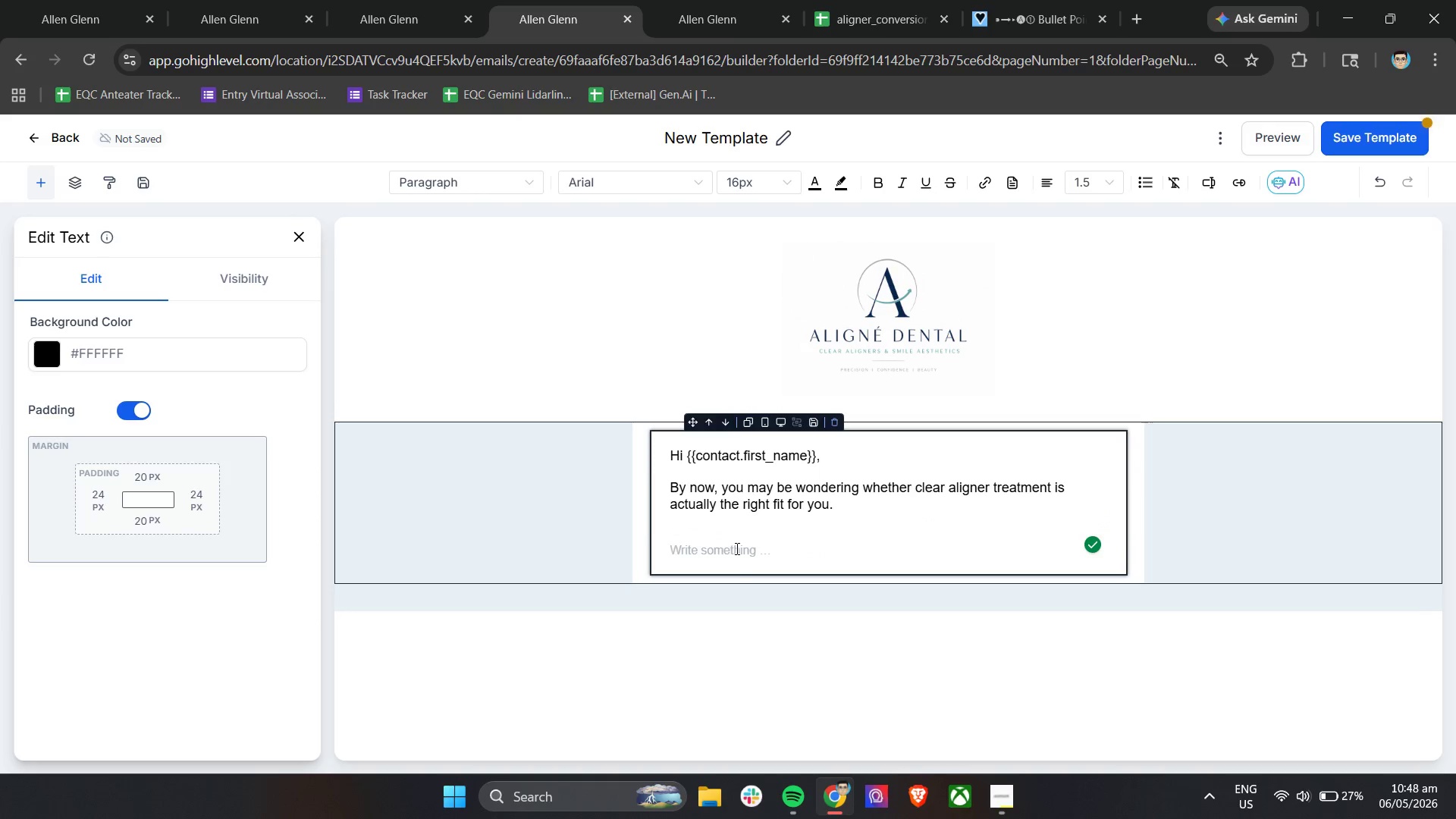 
key(Backspace)
 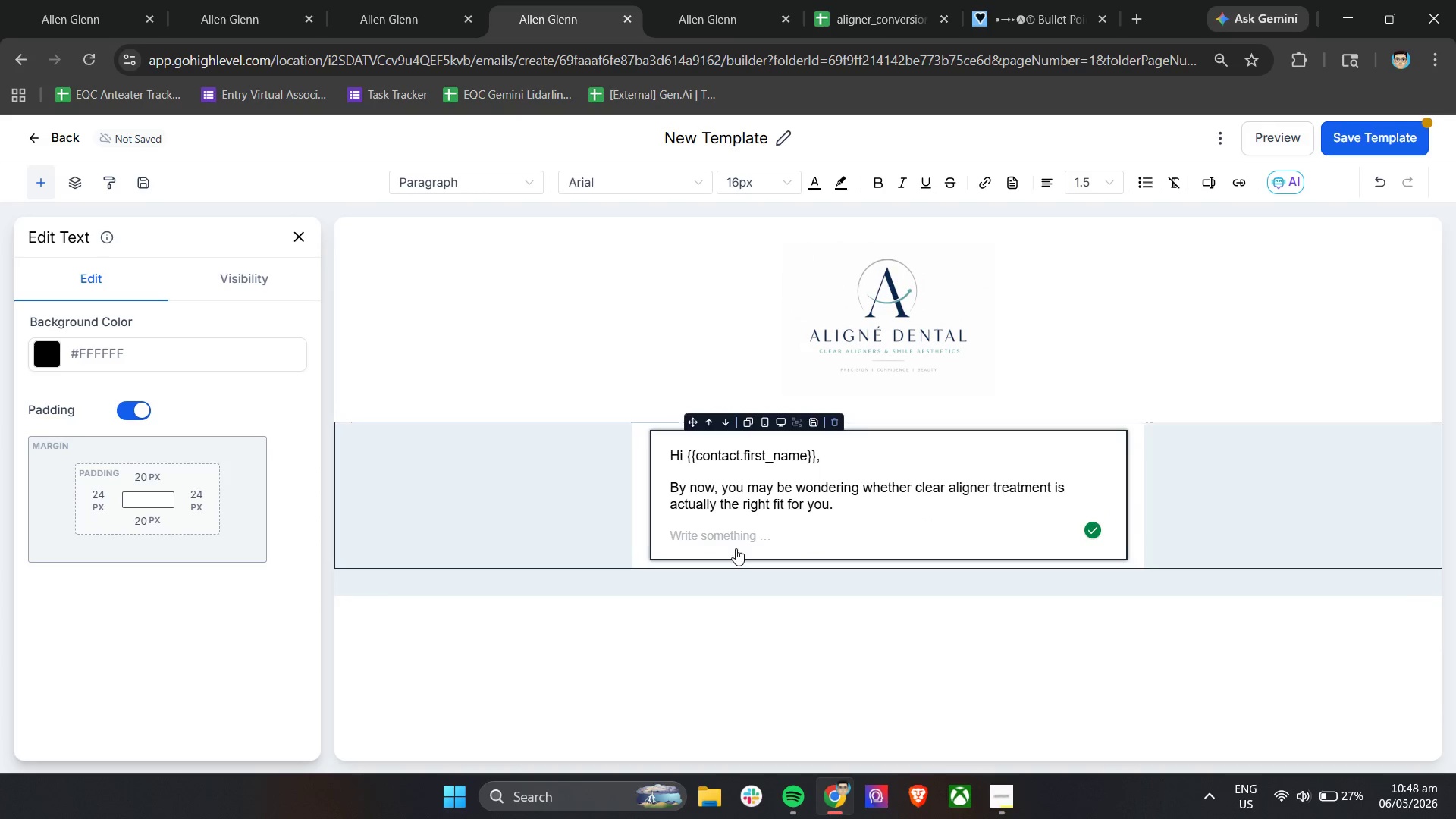 
key(Backspace)
 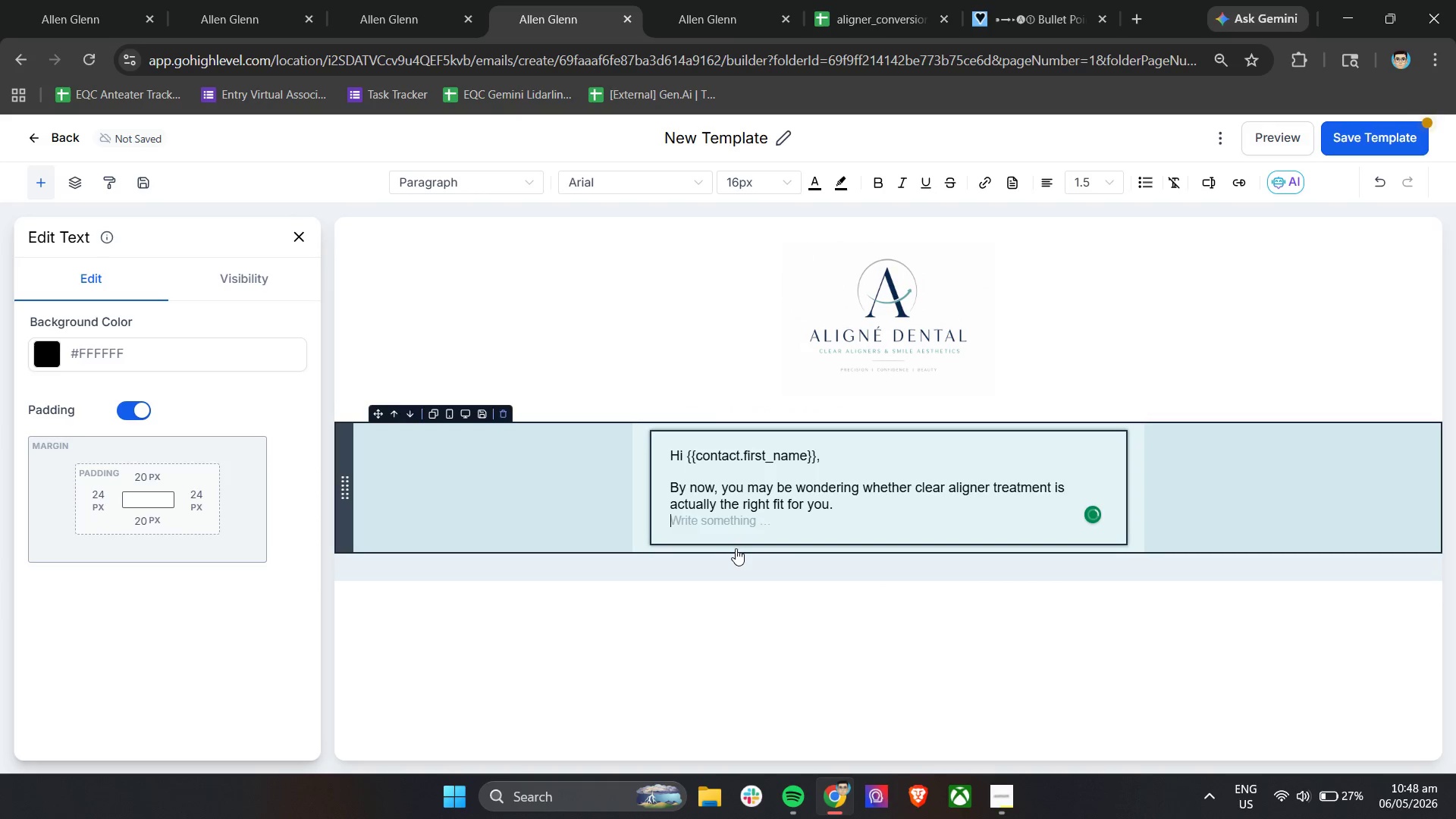 
key(Backspace)
 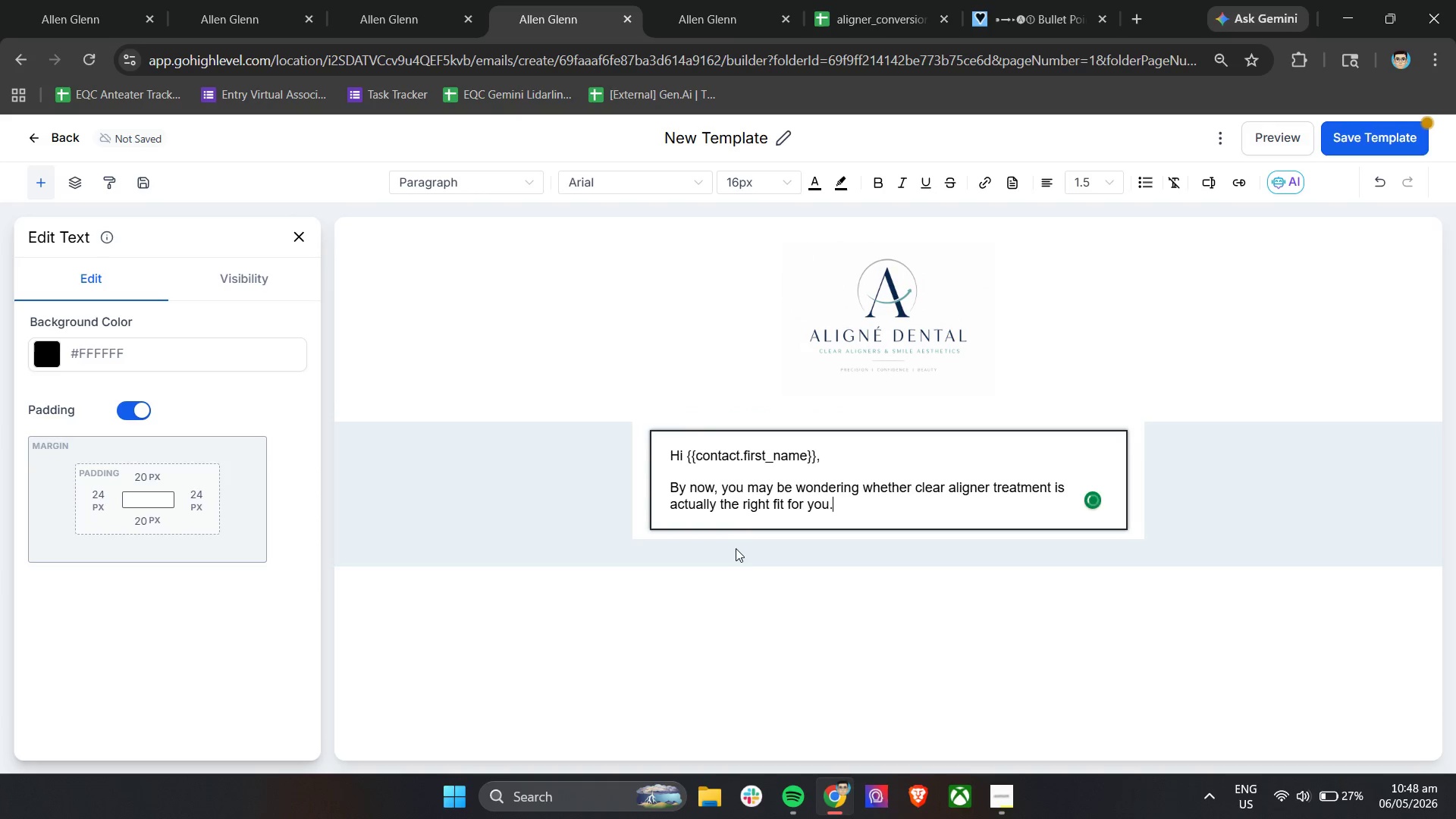 
key(Enter)
 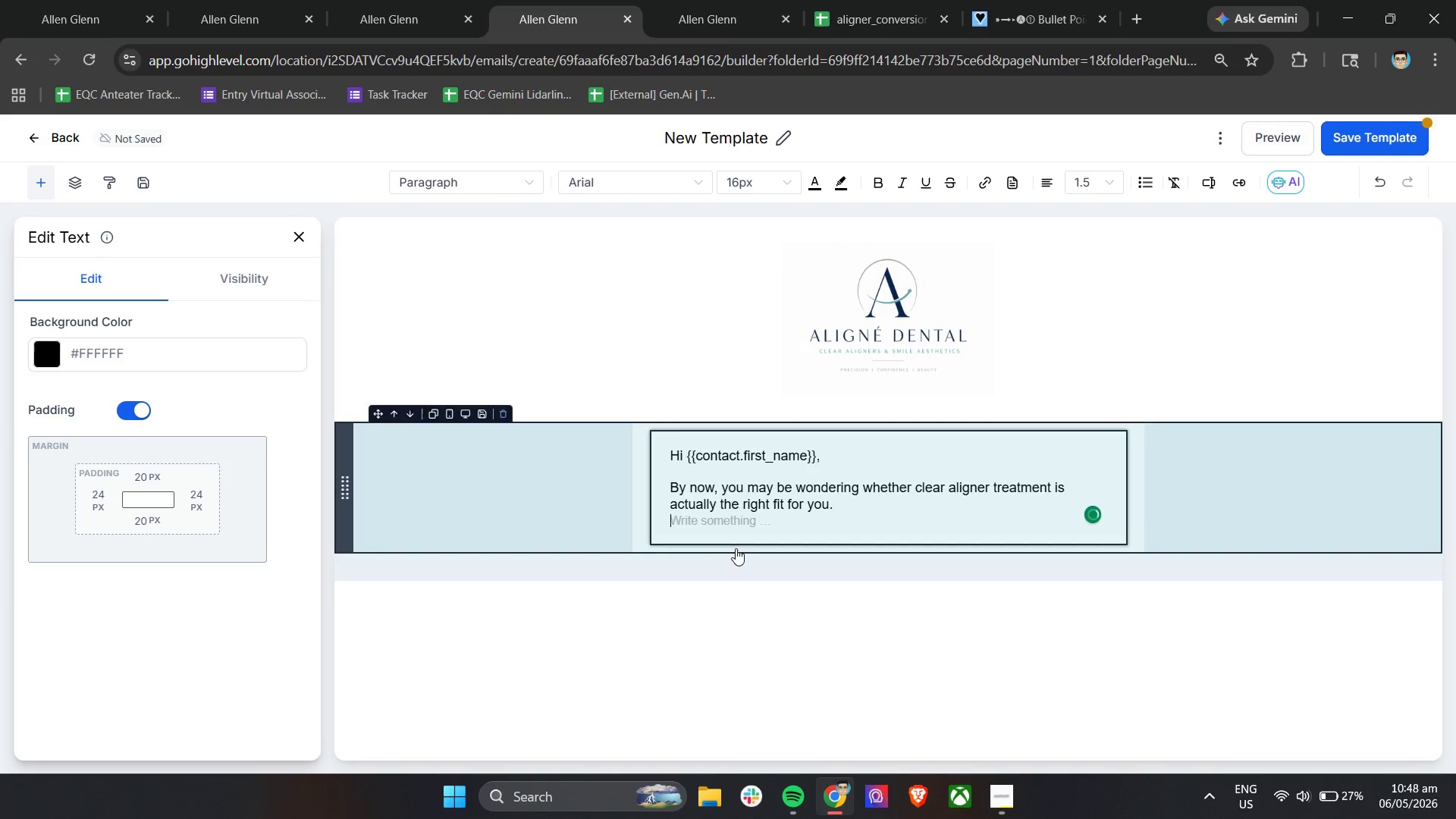 
key(Enter)
 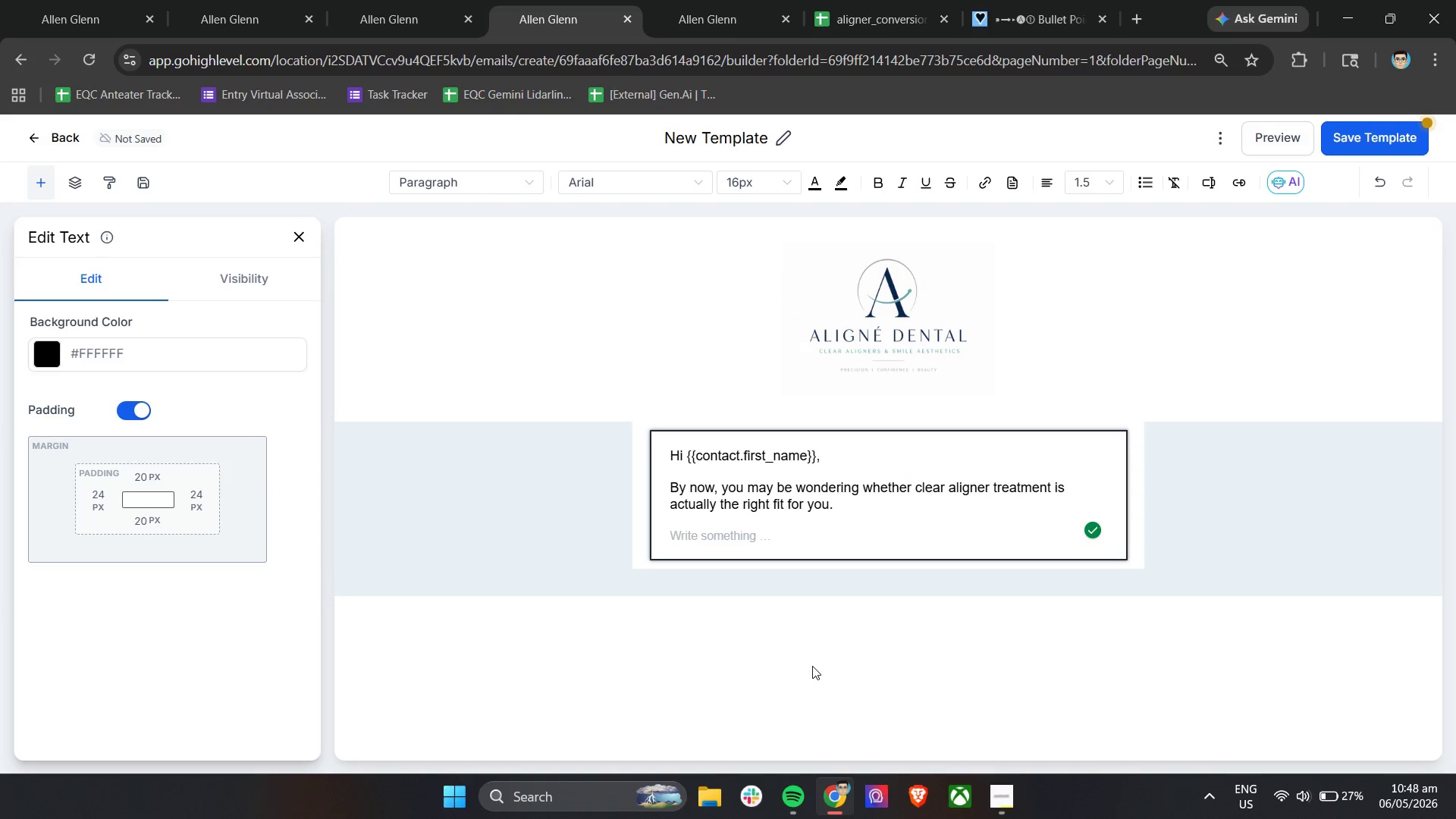 
type(That's completely normal.)
 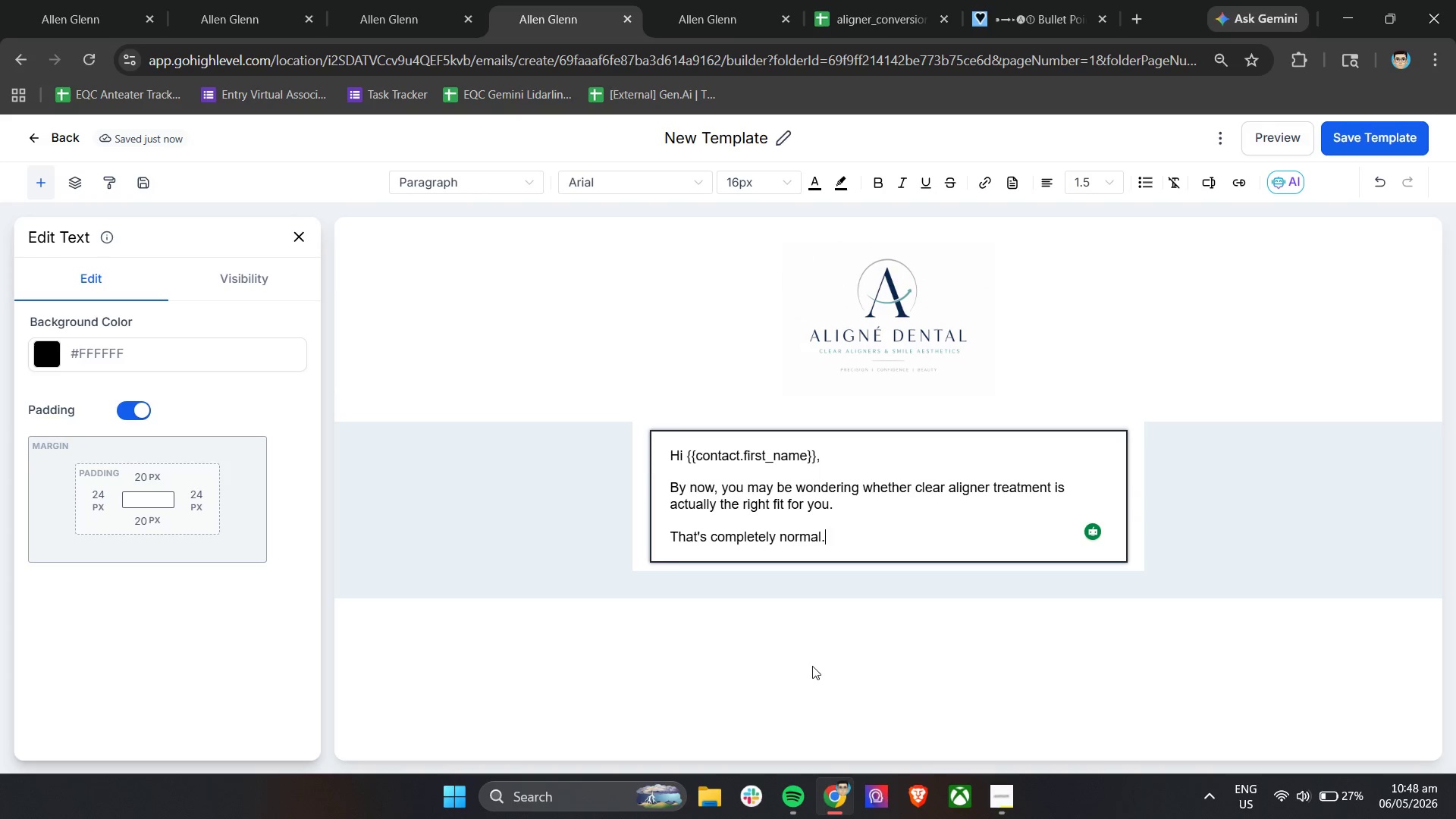 
wait(13.41)
 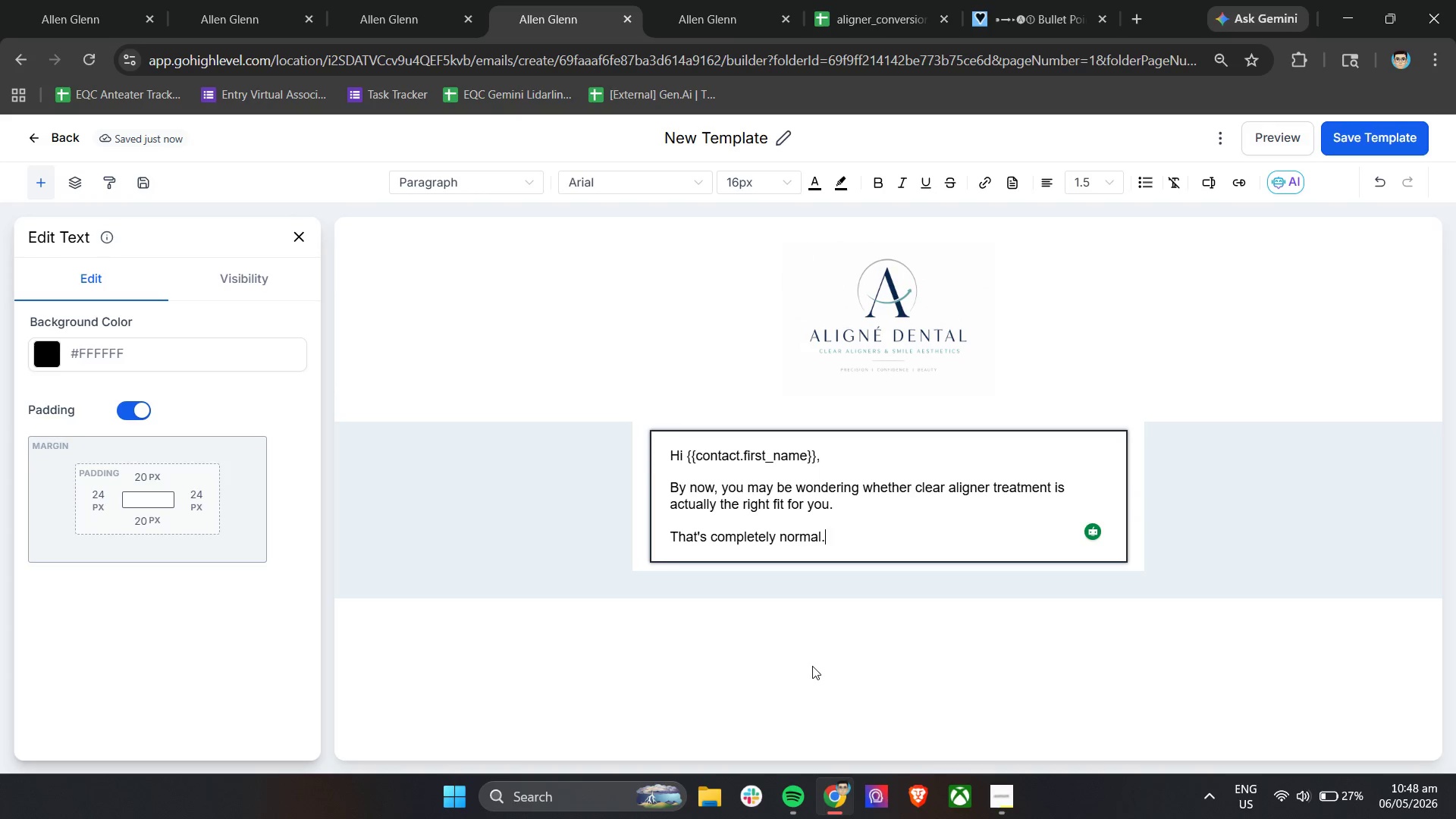 
key(Enter)
 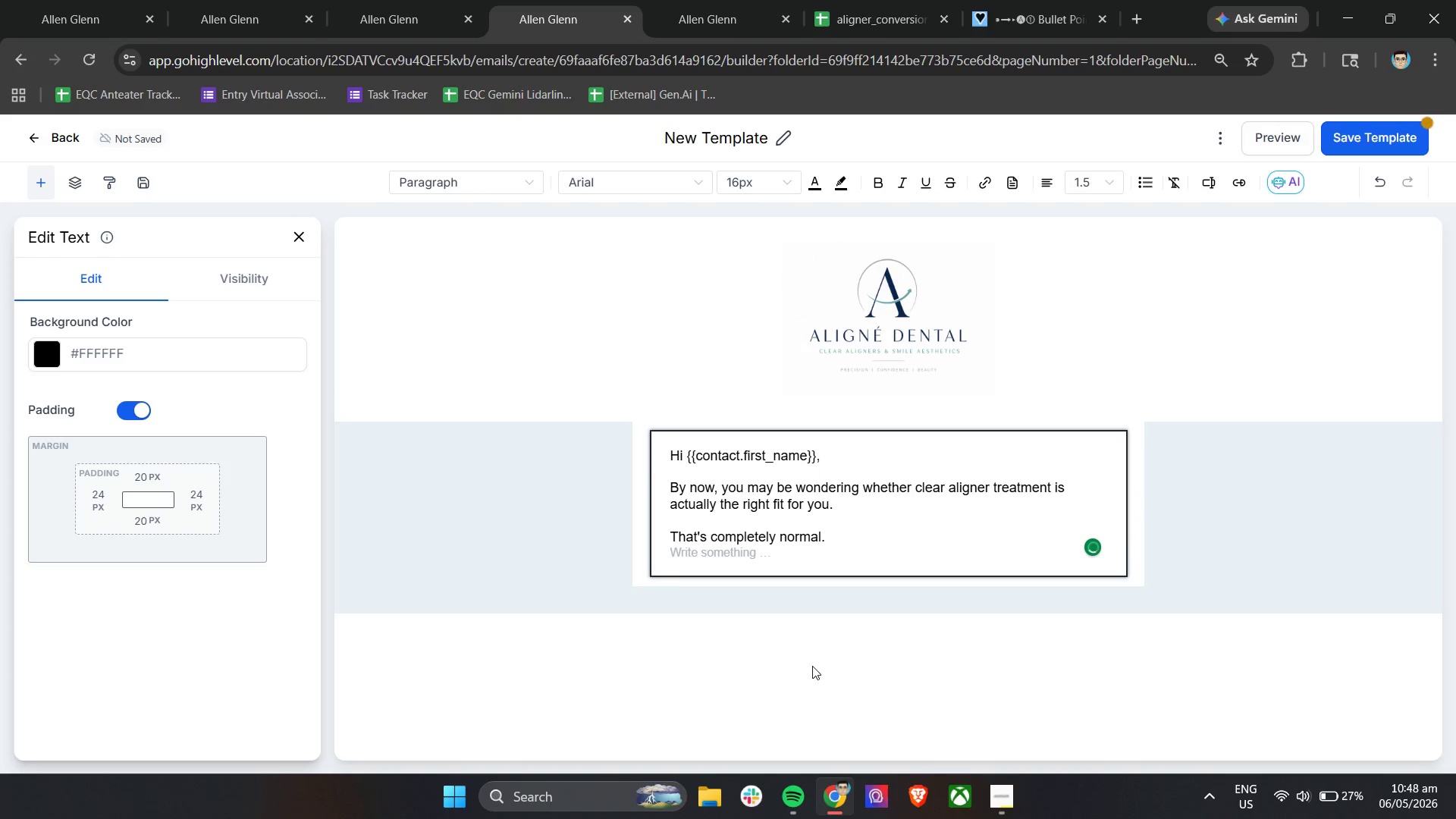 
key(Enter)
 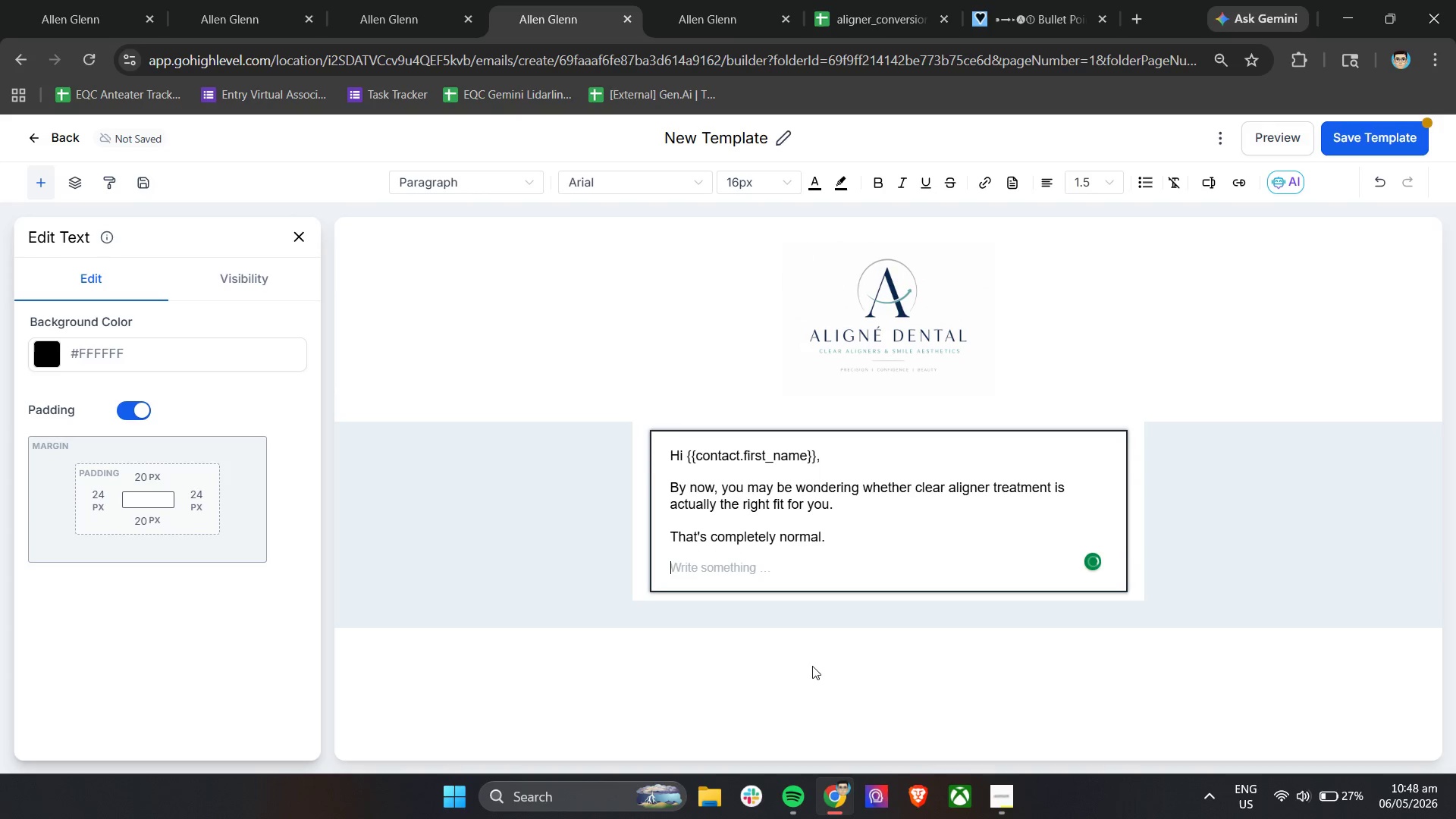 
type(At )
 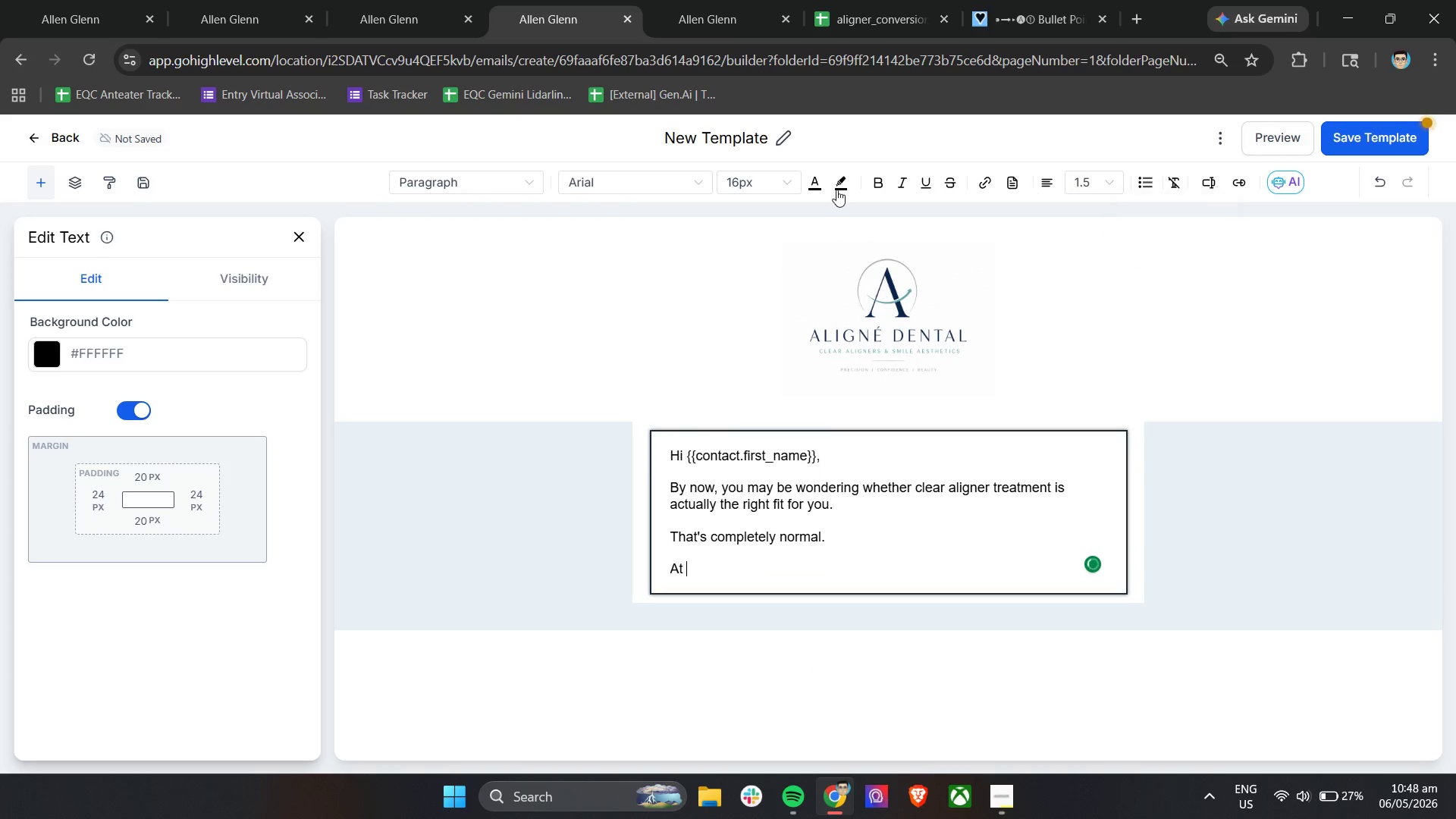 
left_click([880, 180])
 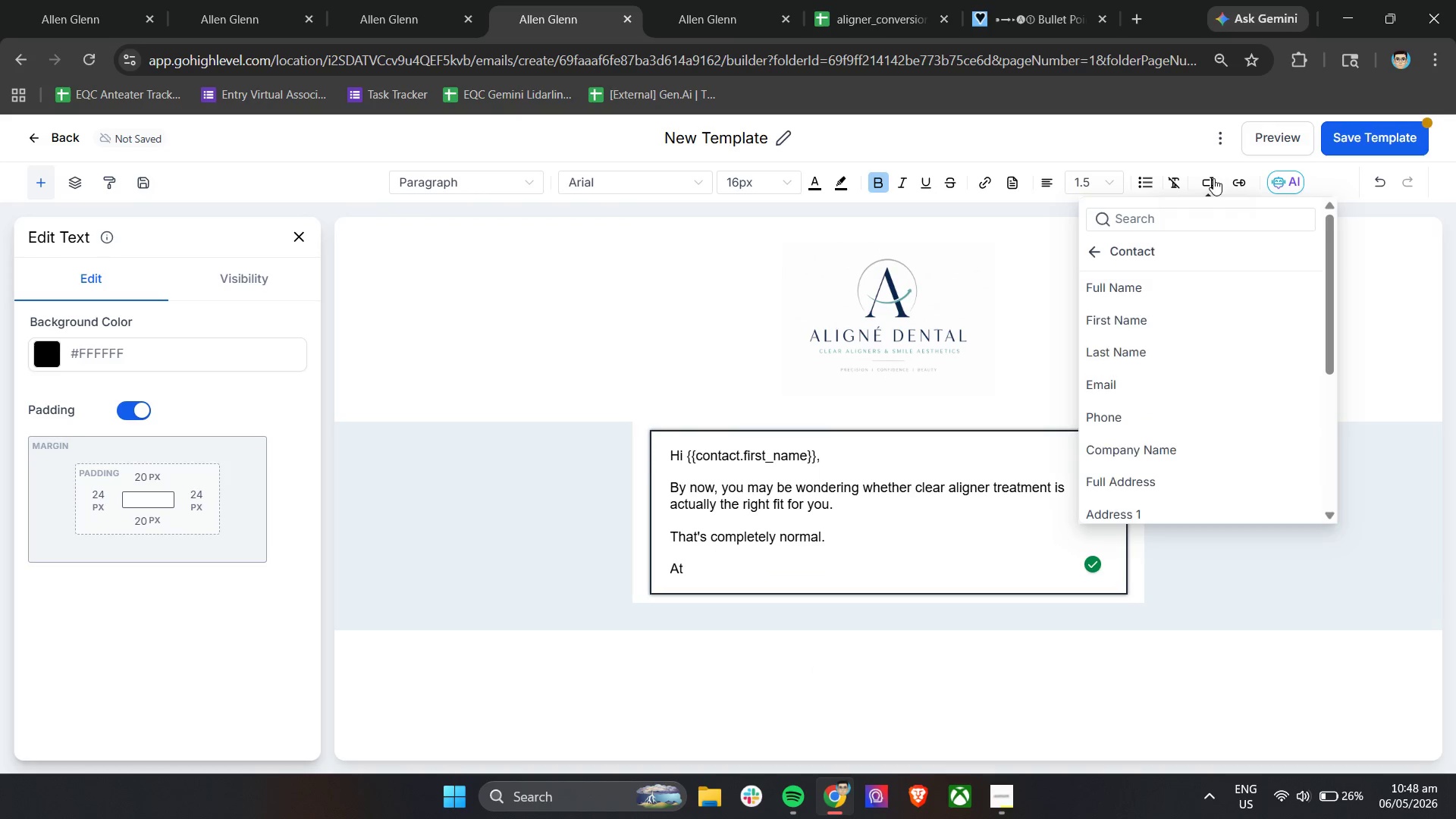 
left_click([1188, 221])
 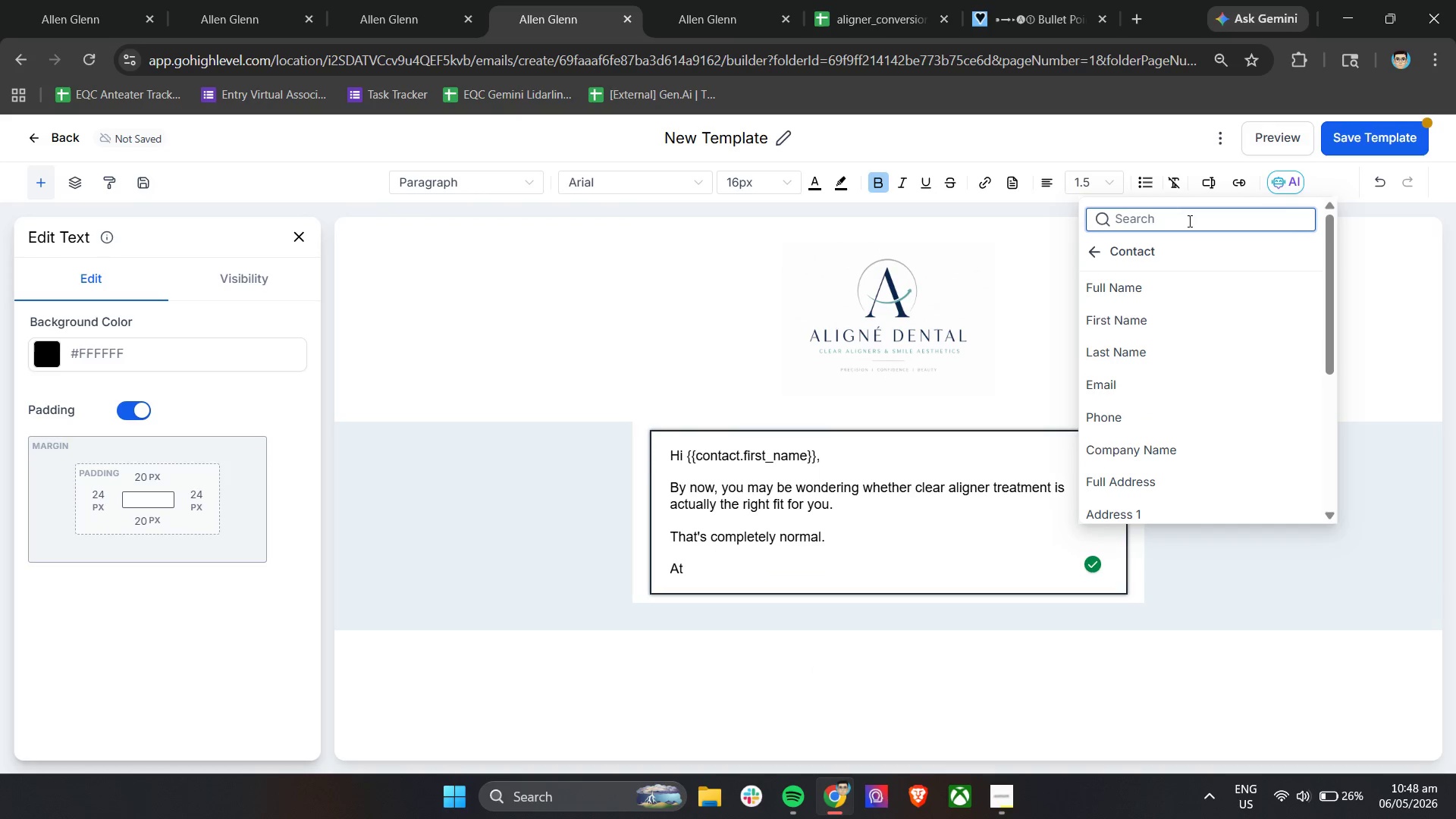 
type(loca)
 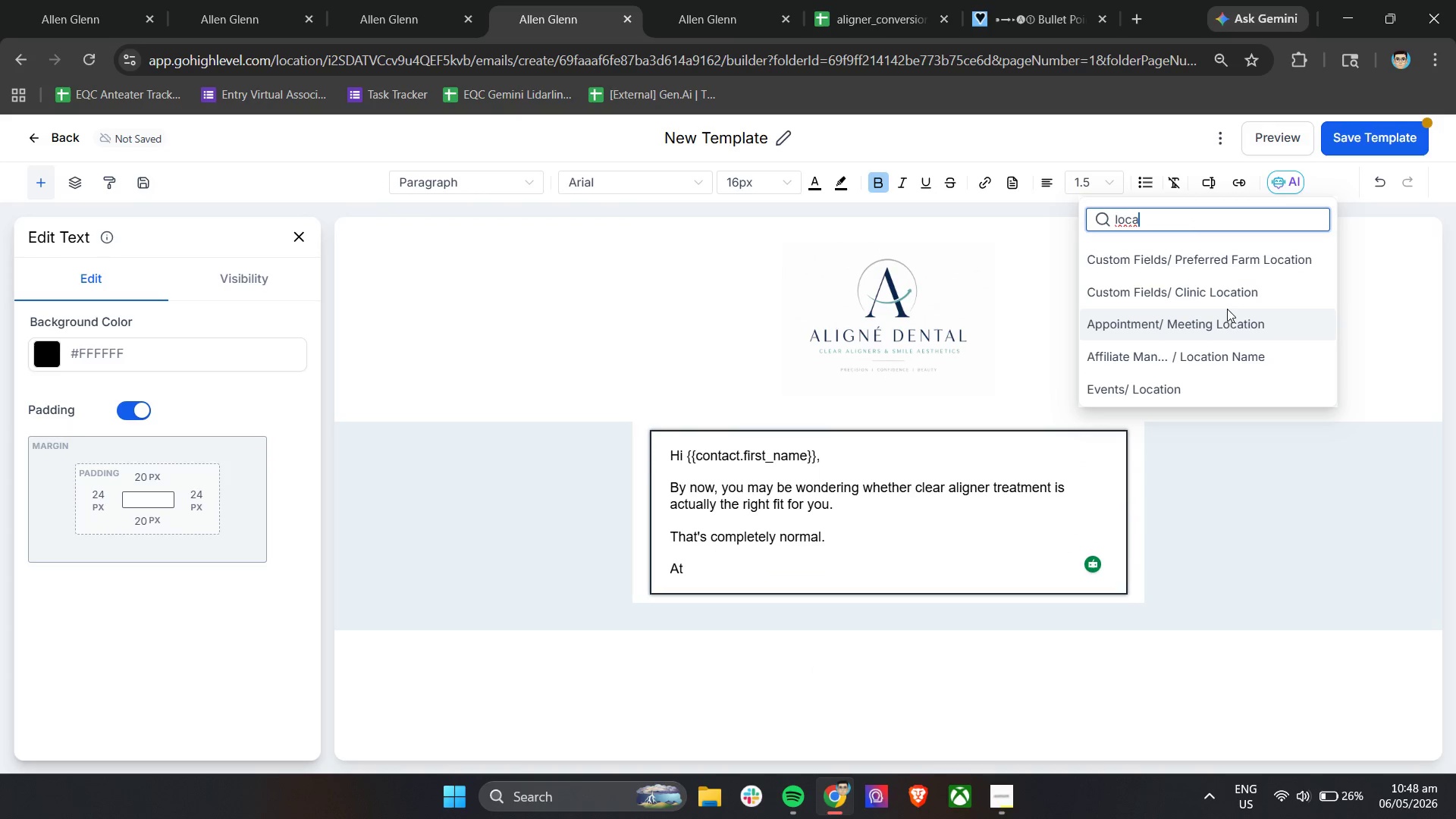 
double_click([1223, 292])
 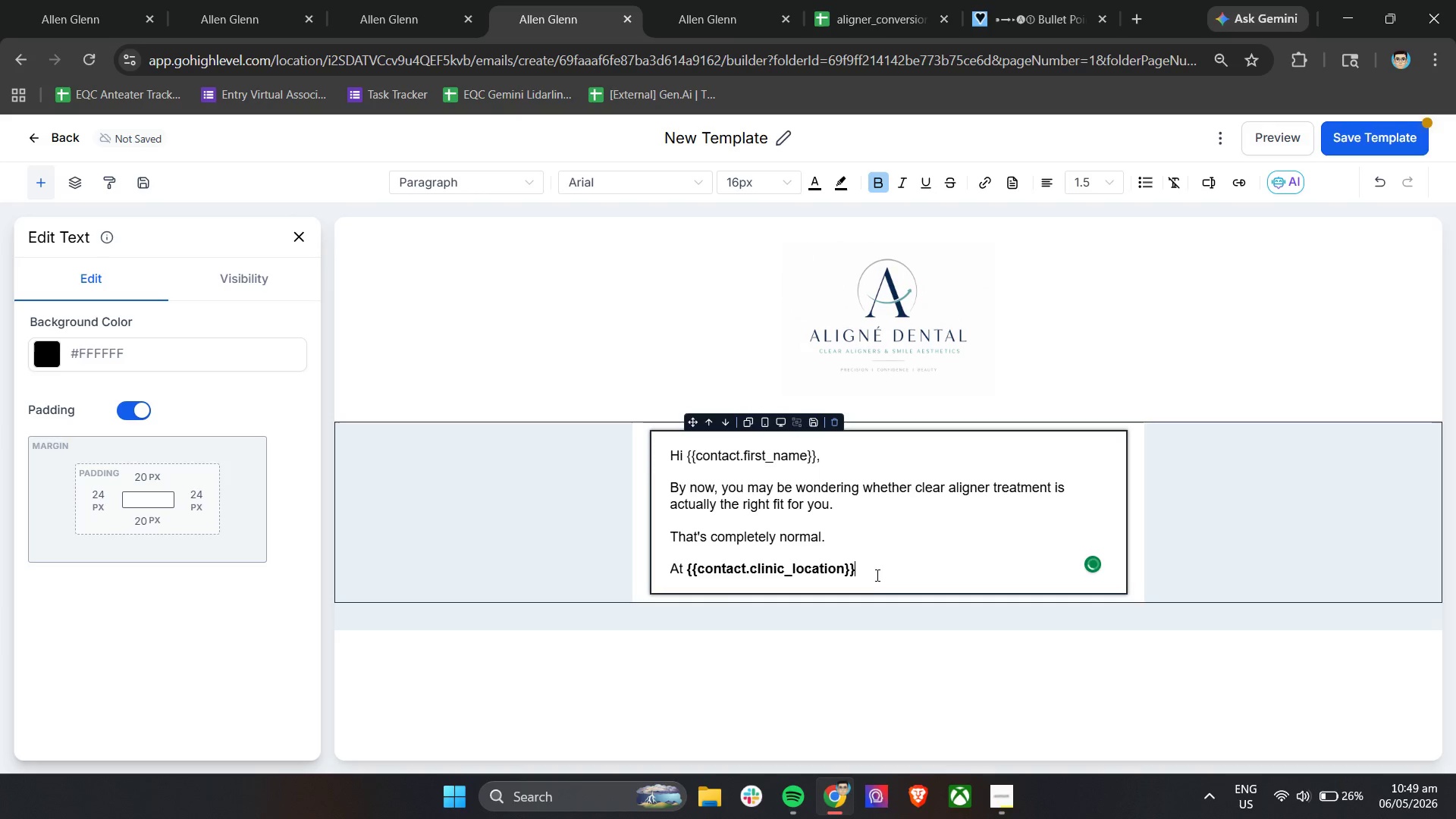 
key(Space)
 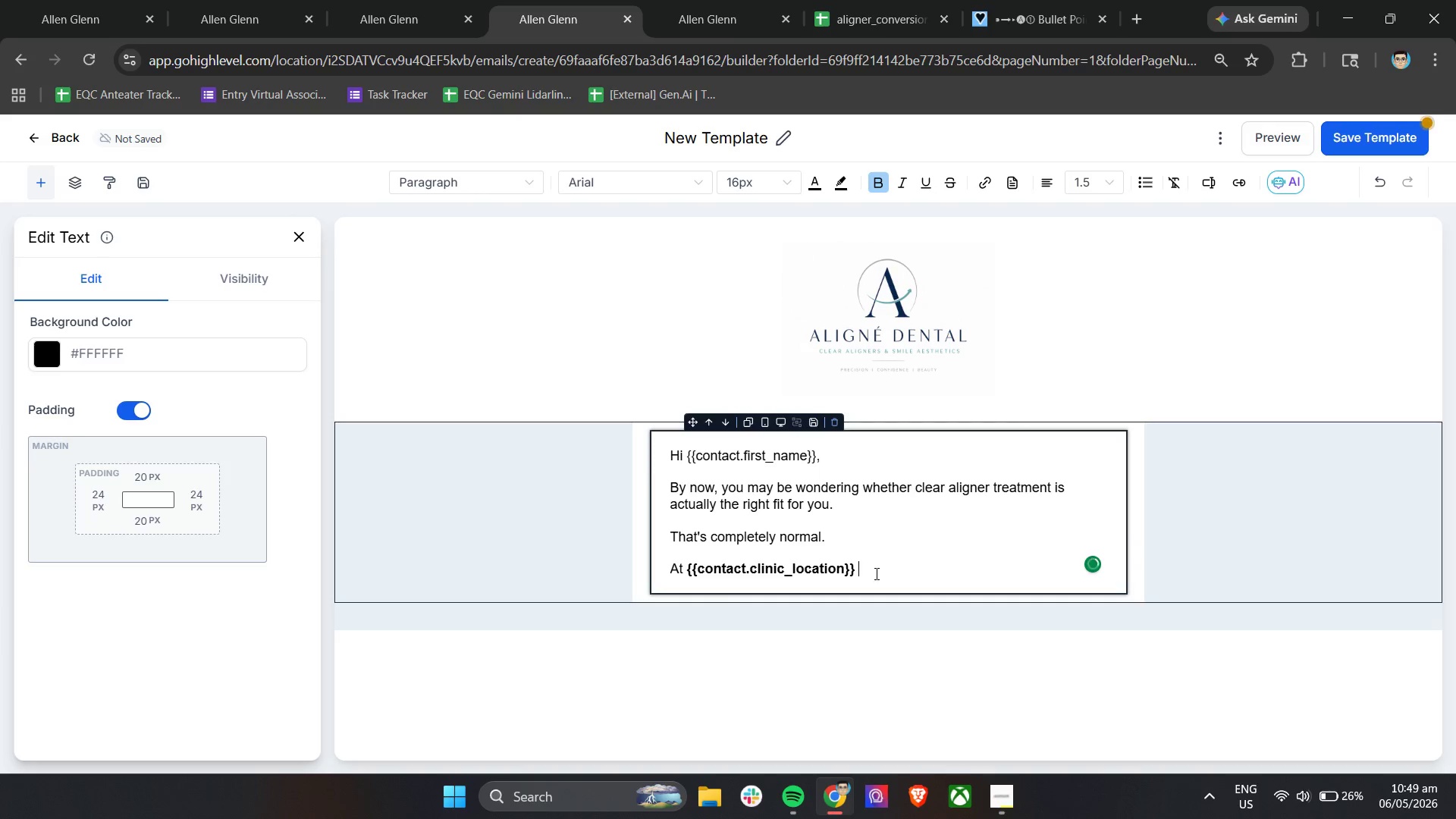 
key(Backspace)
 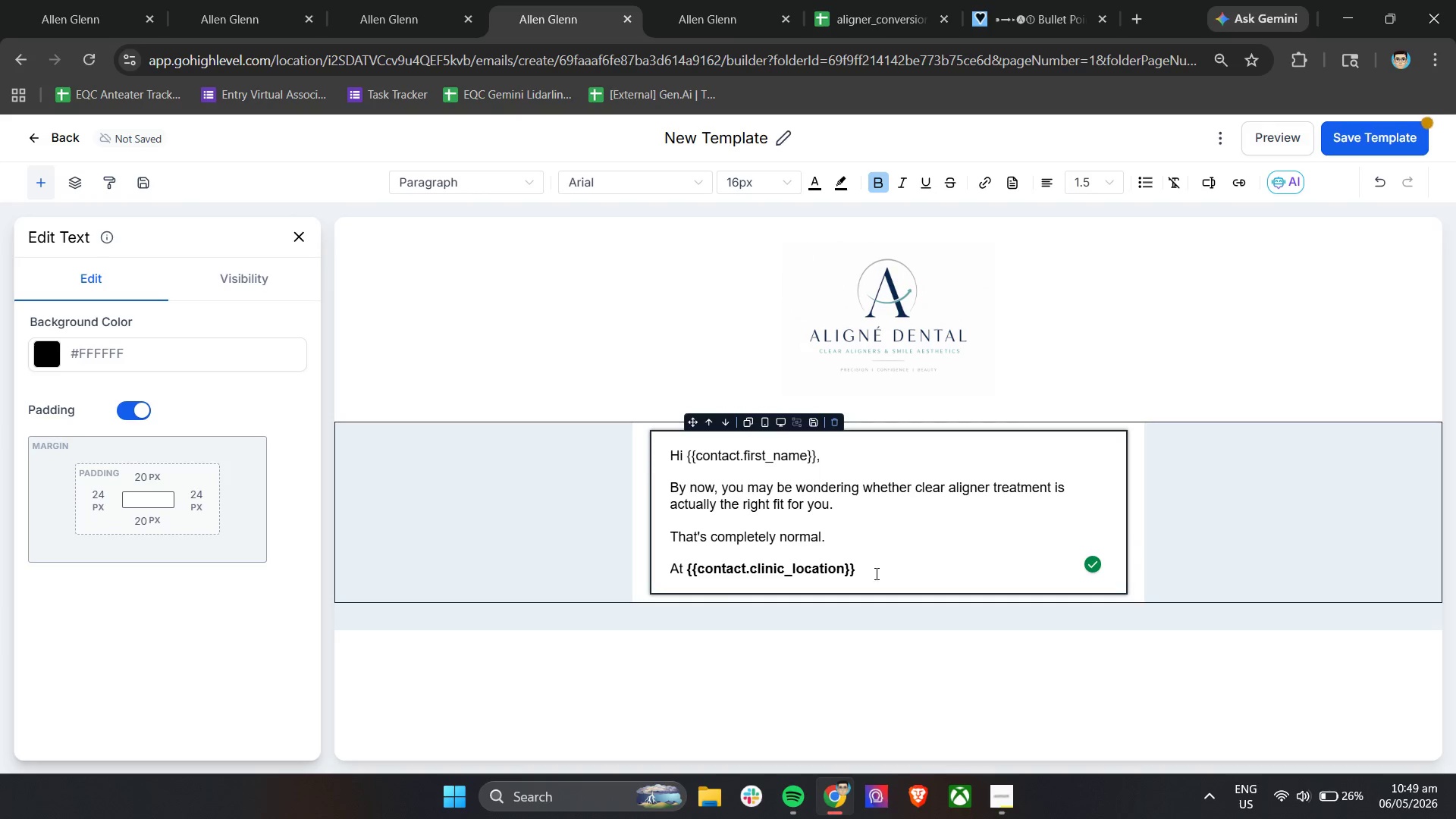 
key(Control+B)
 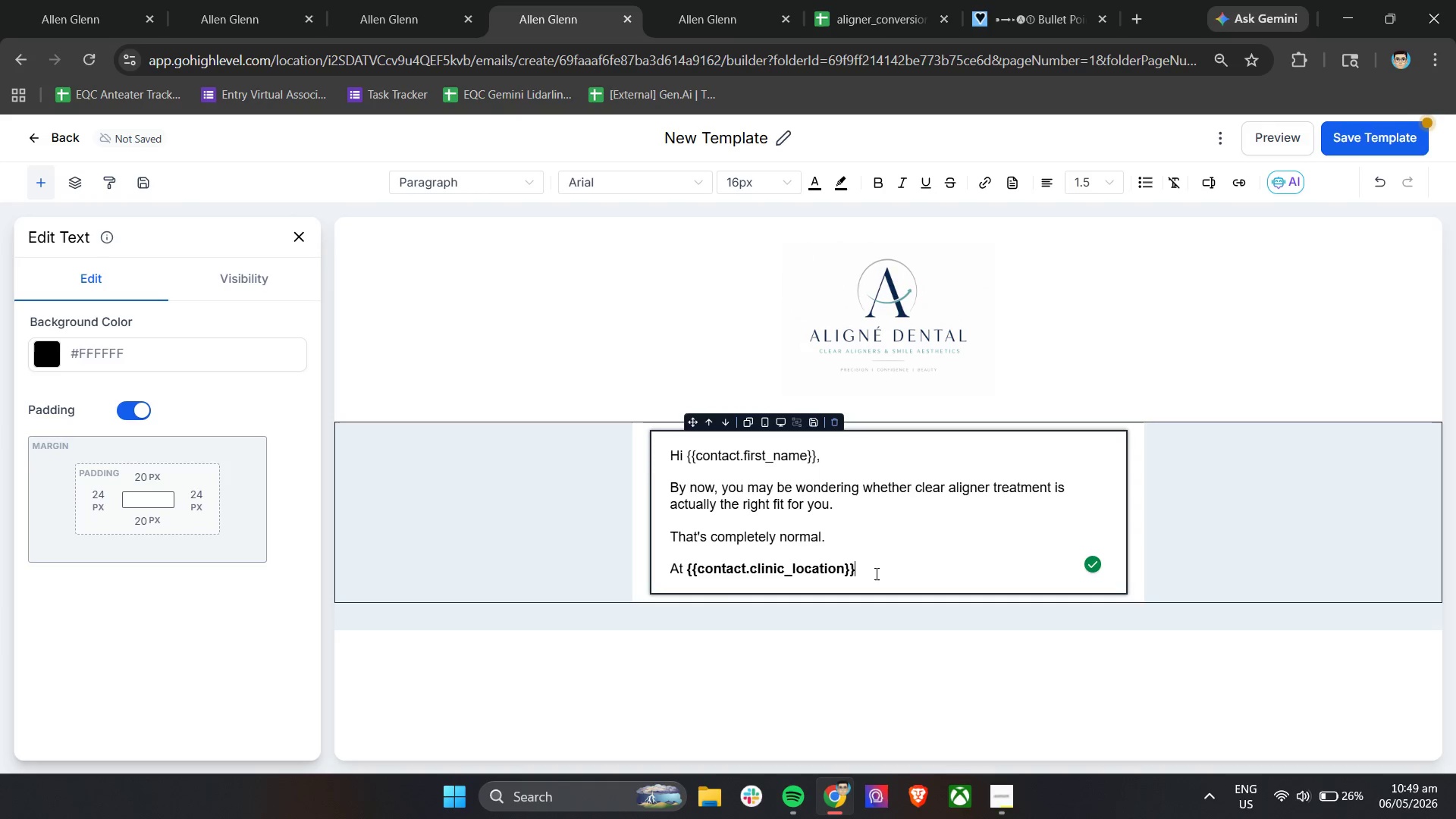 
type(, some of the most common questions we her )
key(Backspace)
key(Backspace)
type(a include:)
 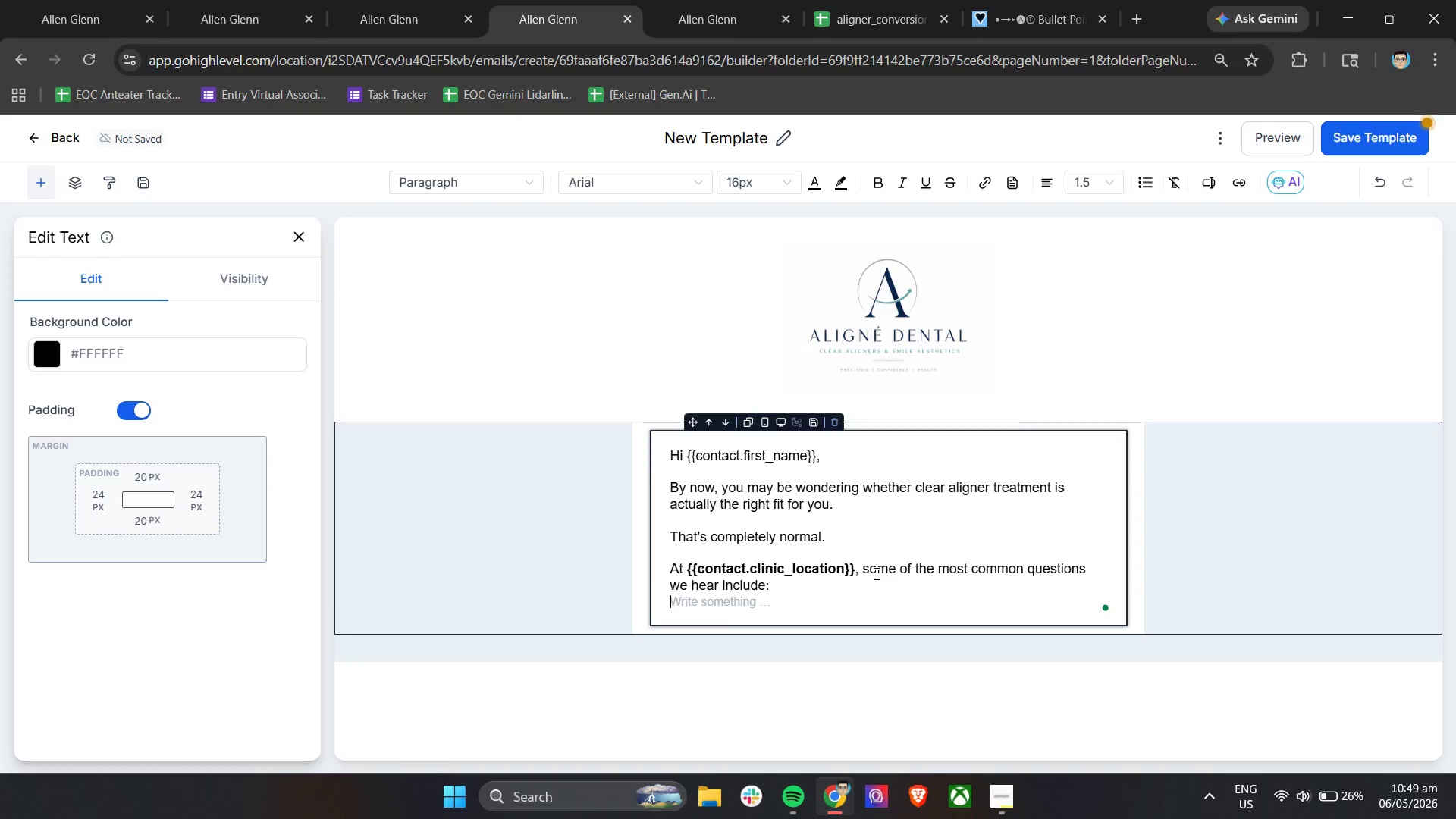 
 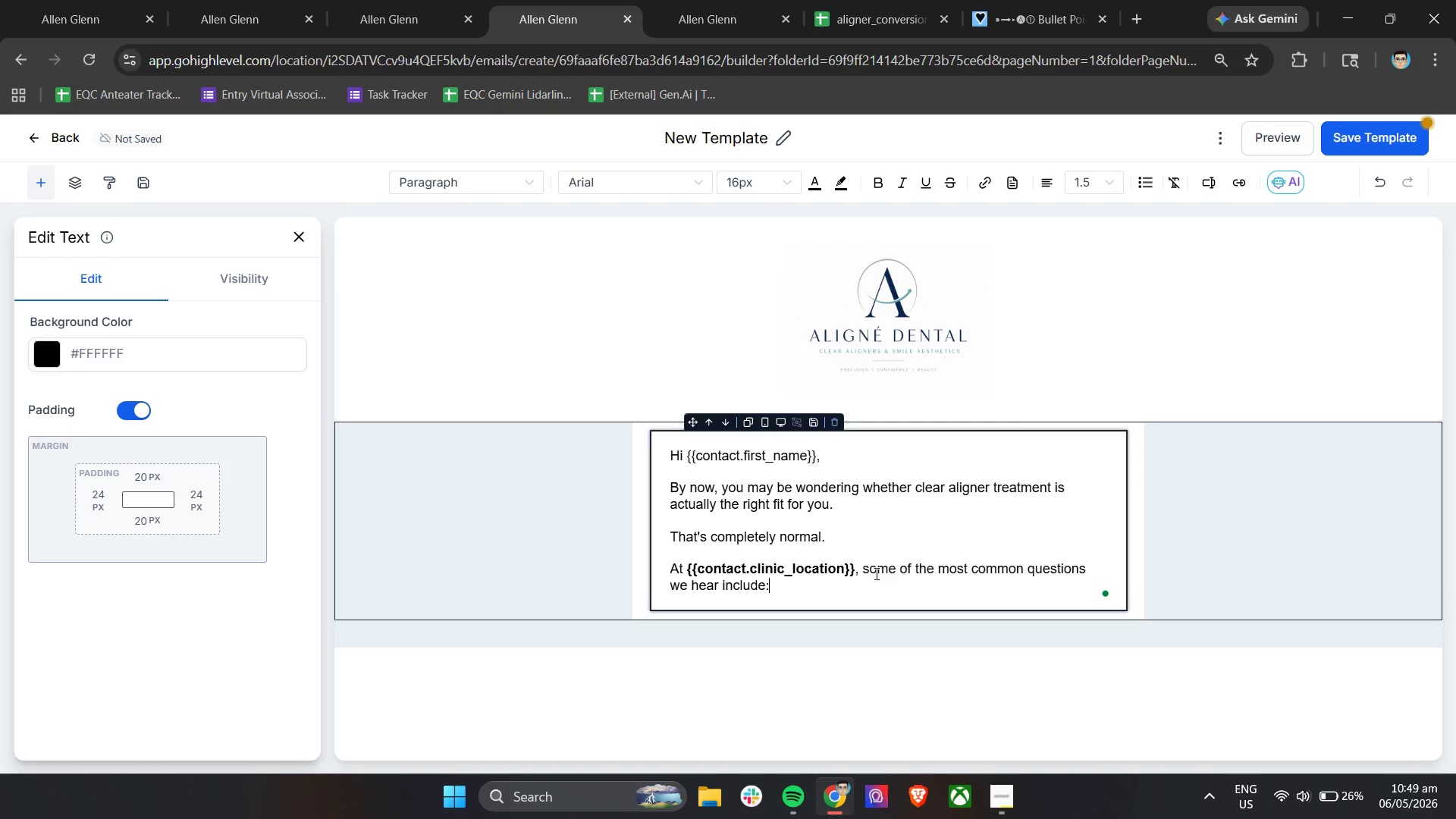 
key(Enter)
 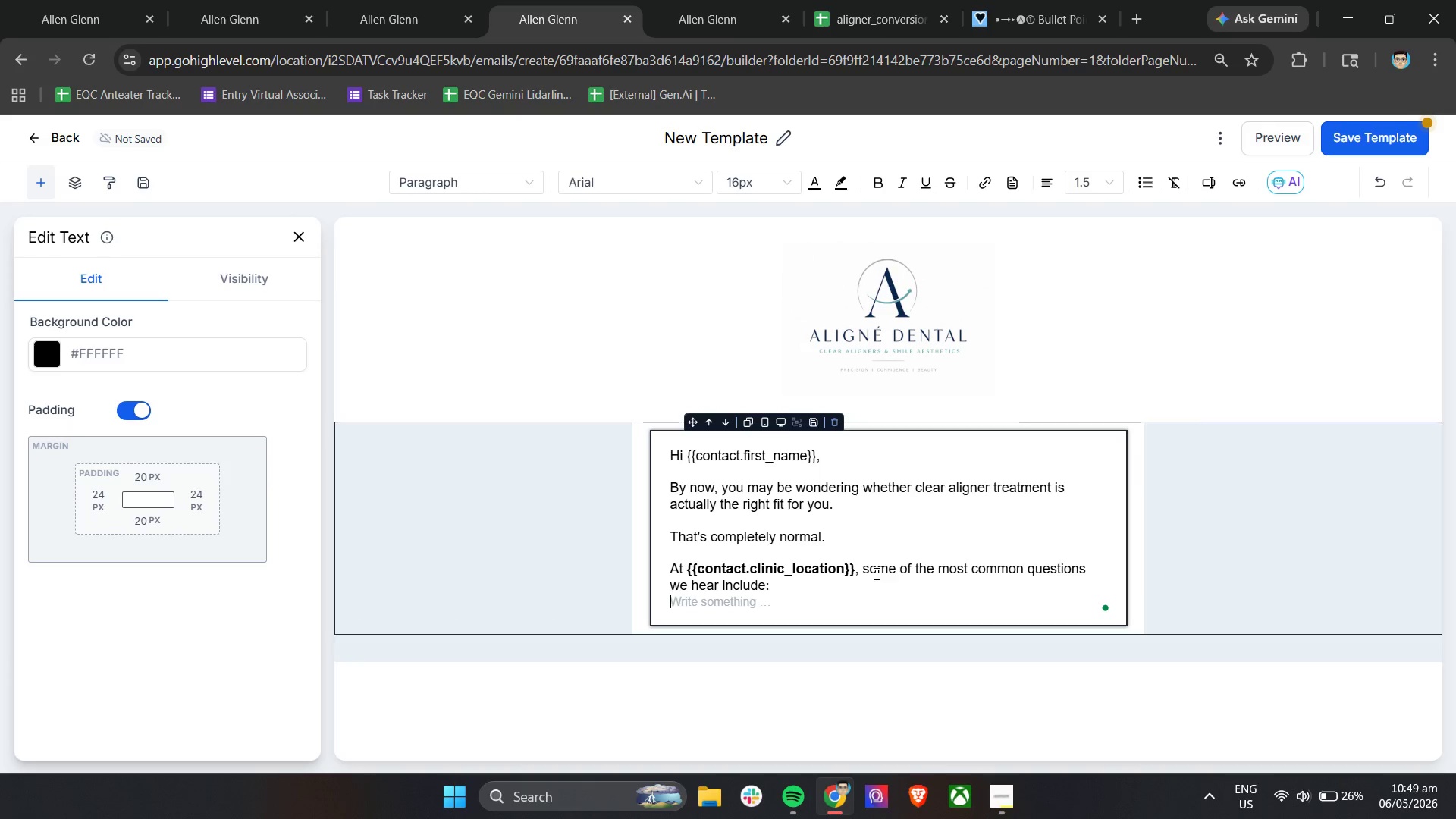 
key(Enter)
 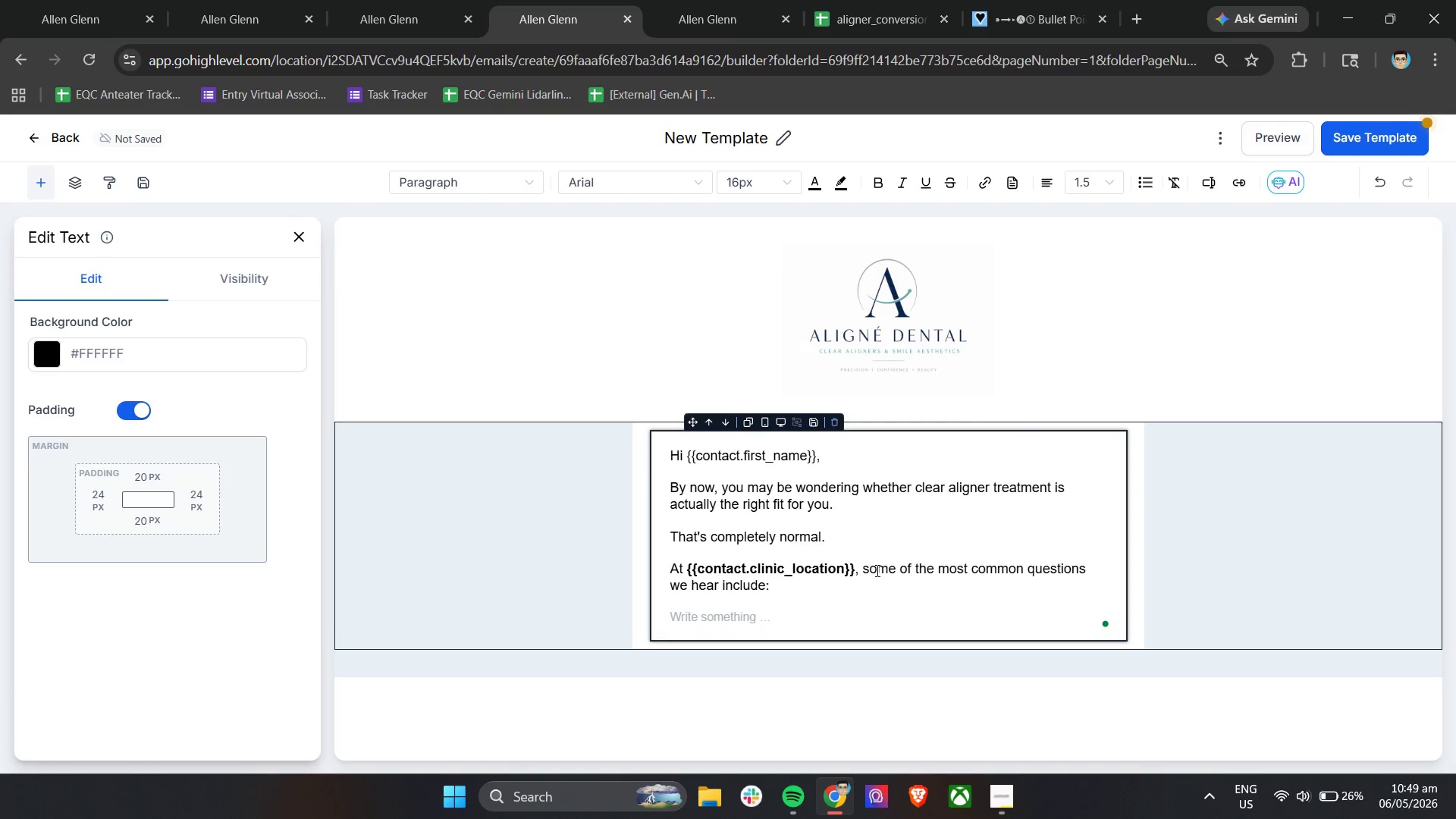 
left_click([1043, 0])
 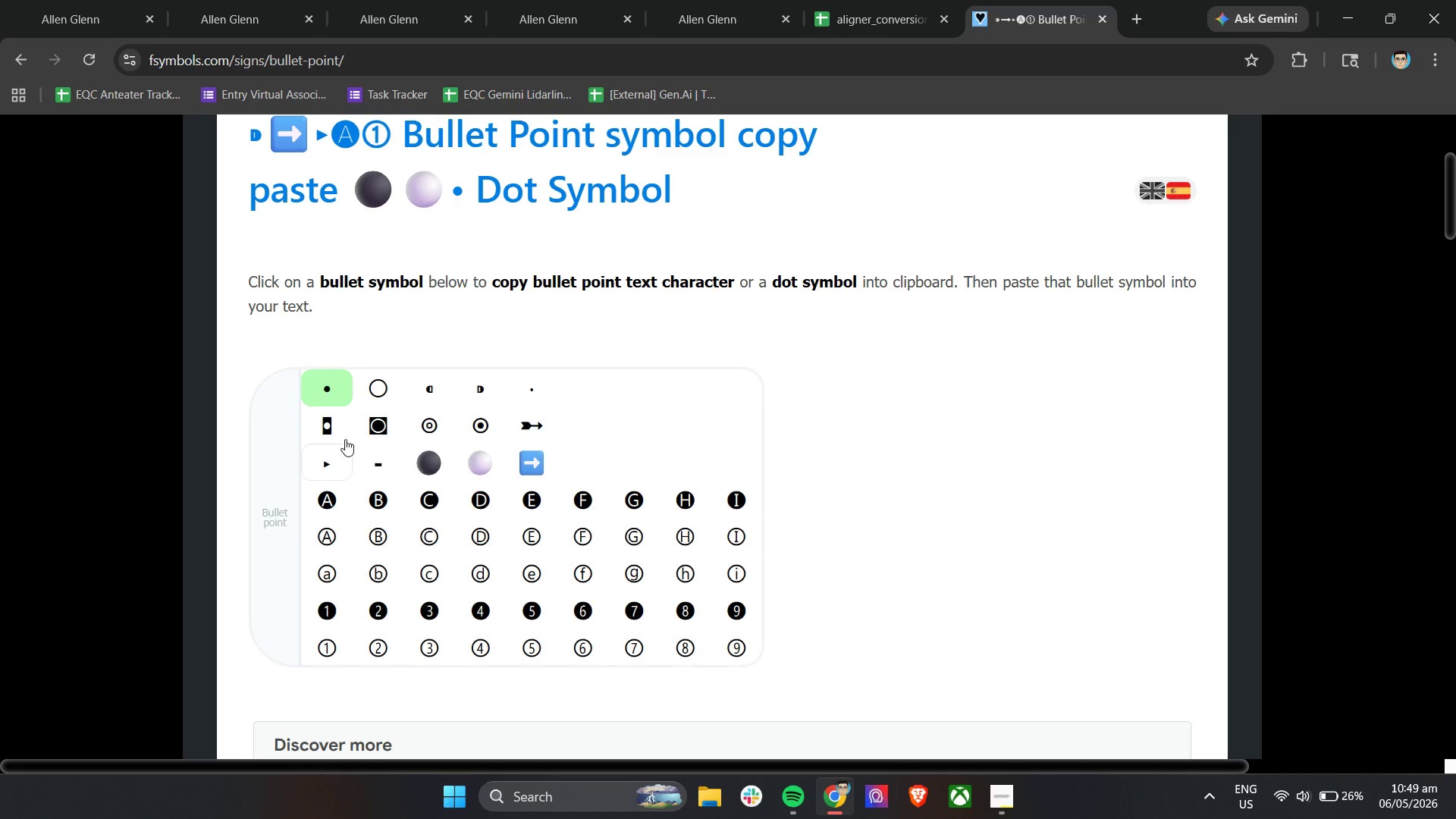 
left_click([335, 396])
 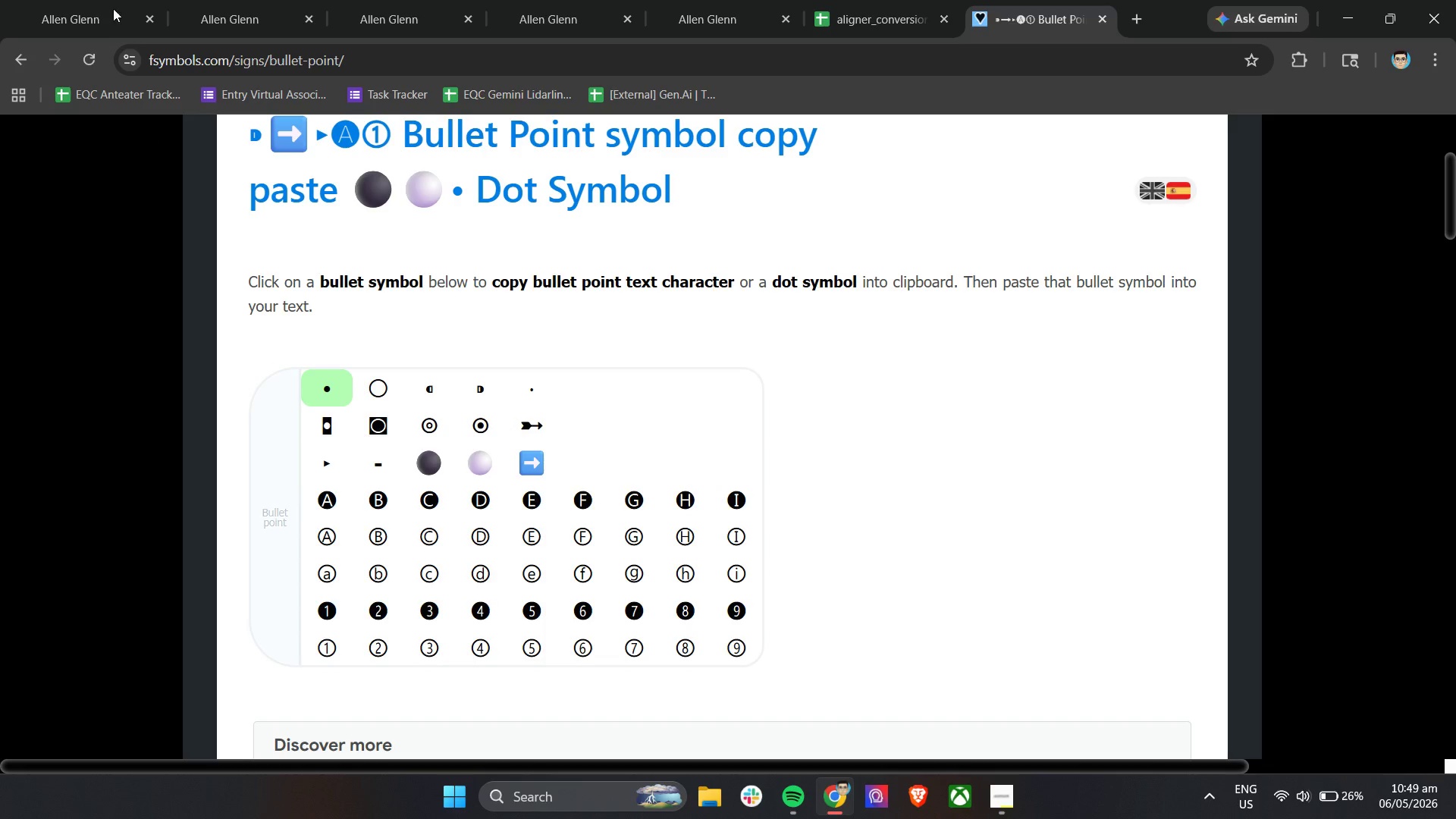 
left_click([114, 0])
 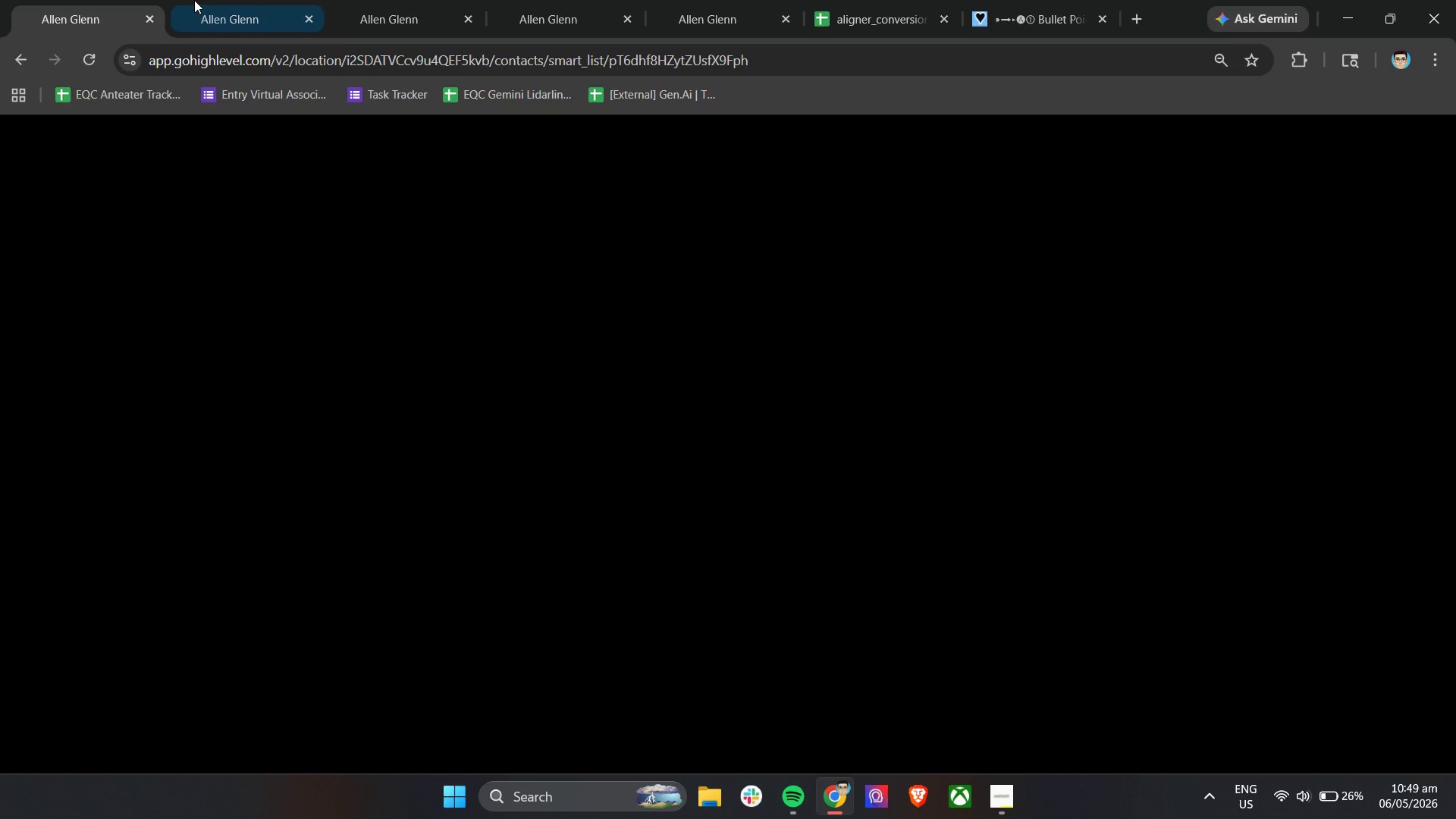 
left_click([190, 0])
 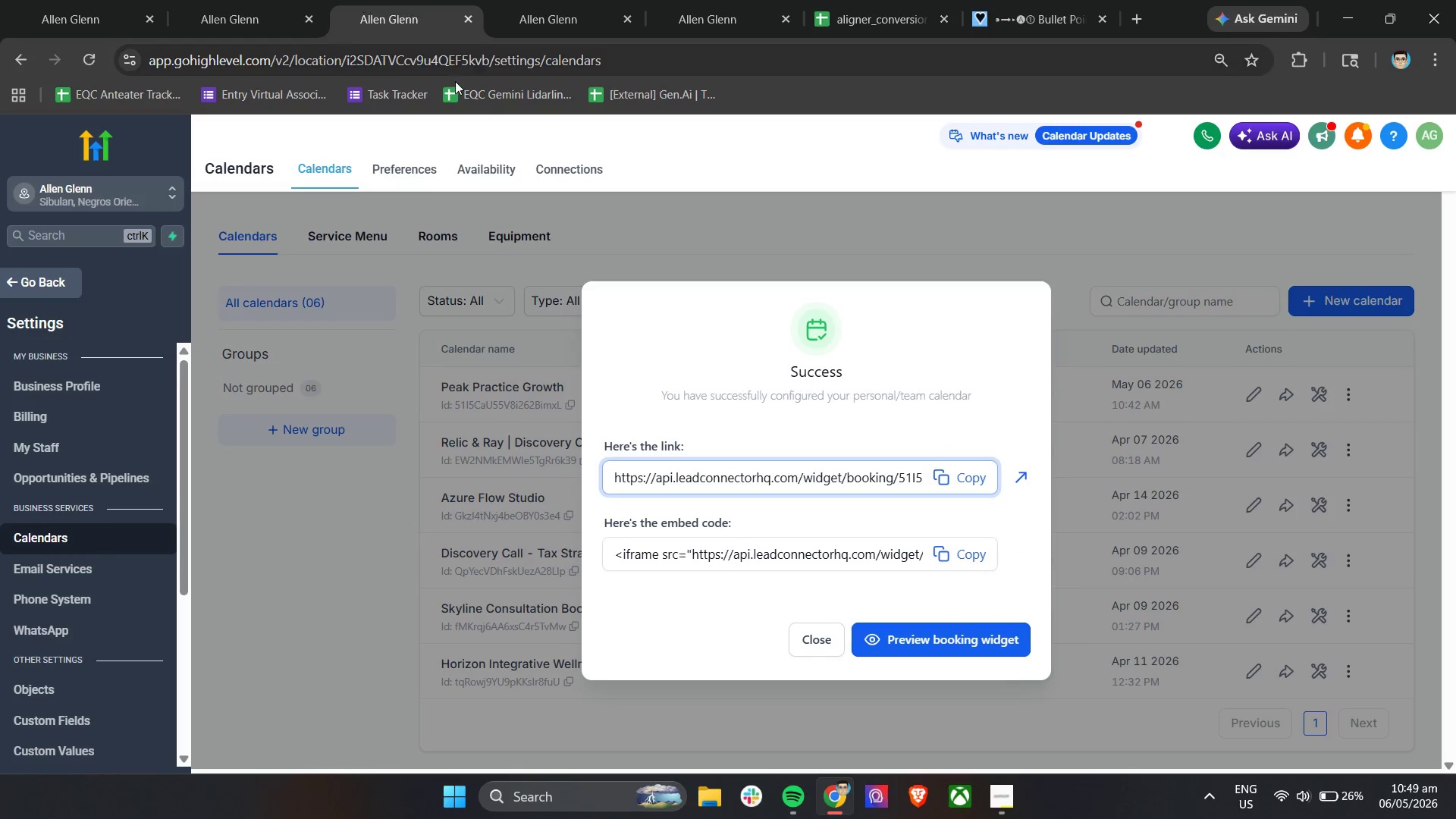 
left_click([515, 0])
 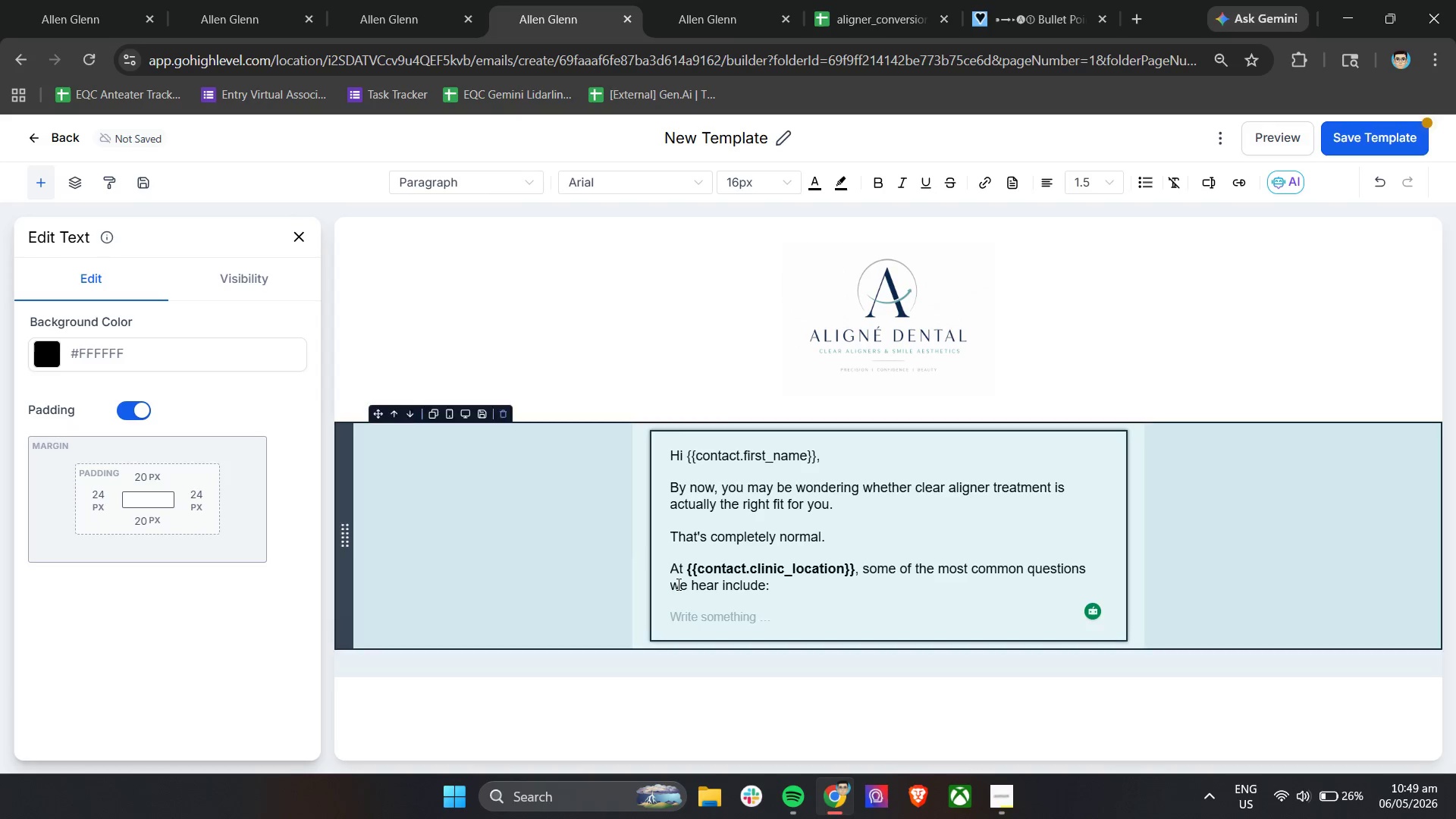 
key(Control+V)
 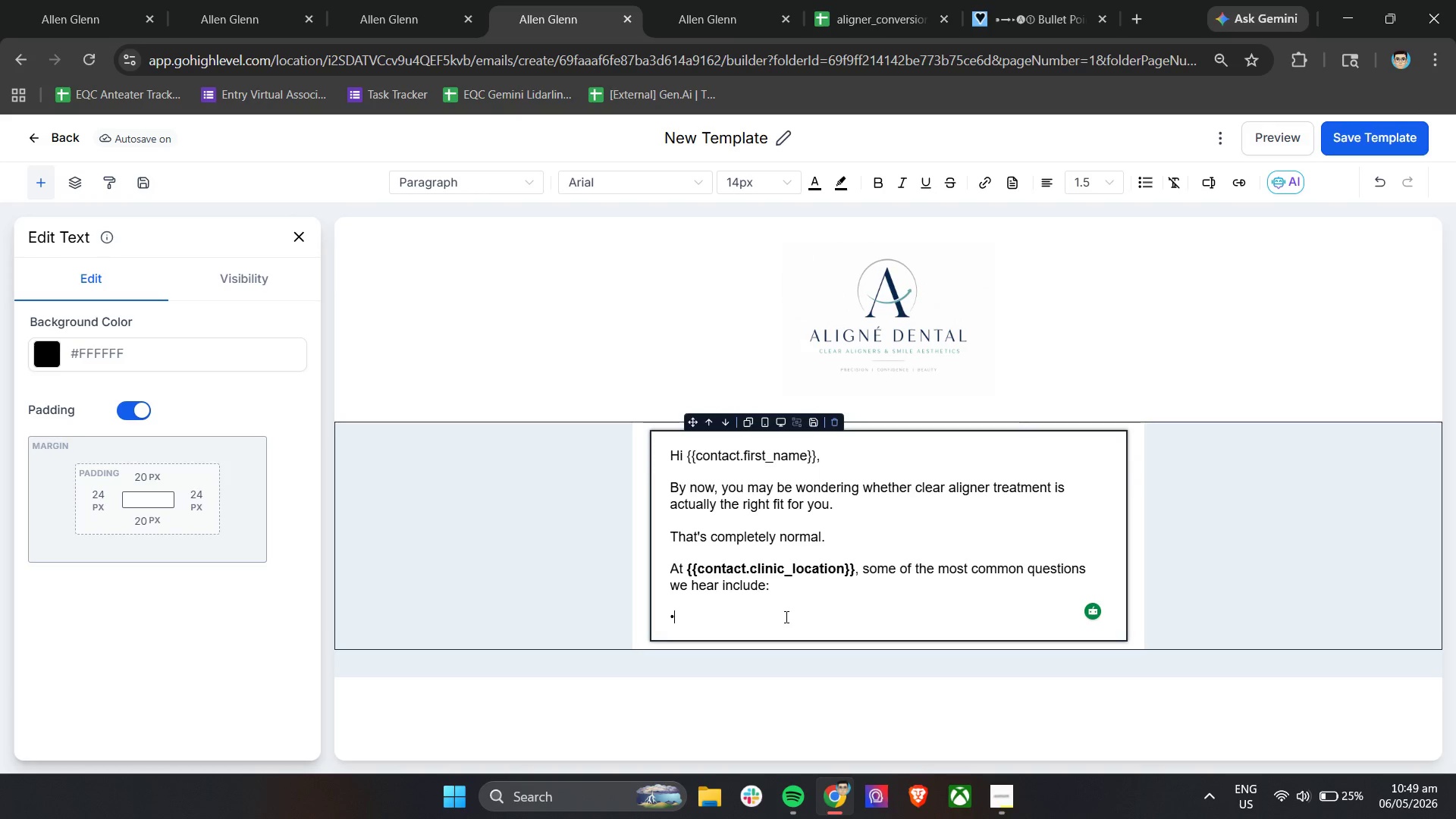 
wait(16.66)
 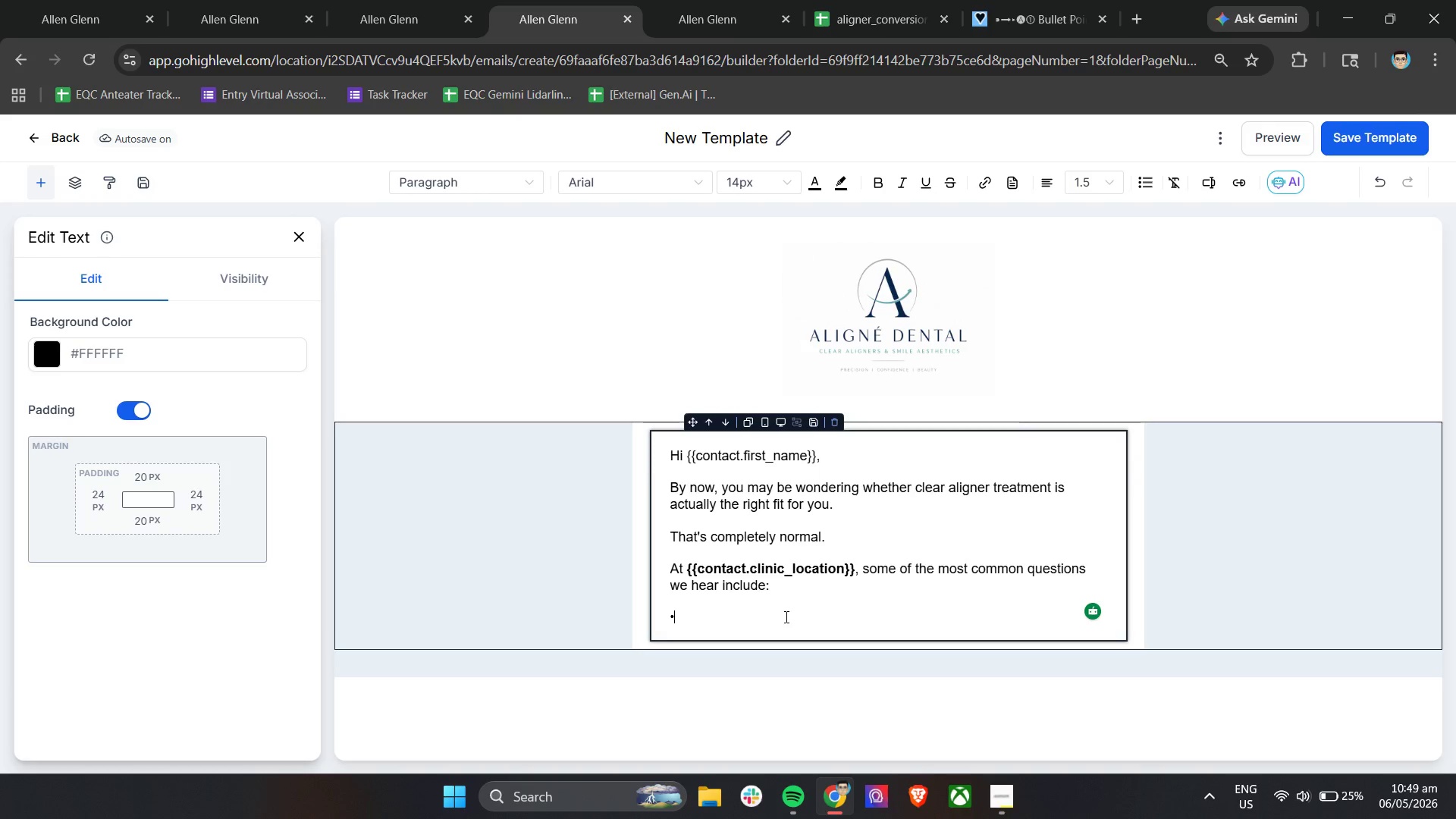 
type( "Am I too )
key(Backspace)
key(Backspace)
key(Backspace)
key(Backspace)
key(Backspace)
key(Backspace)
key(Backspace)
key(Backspace)
key(Backspace)
key(Backspace)
 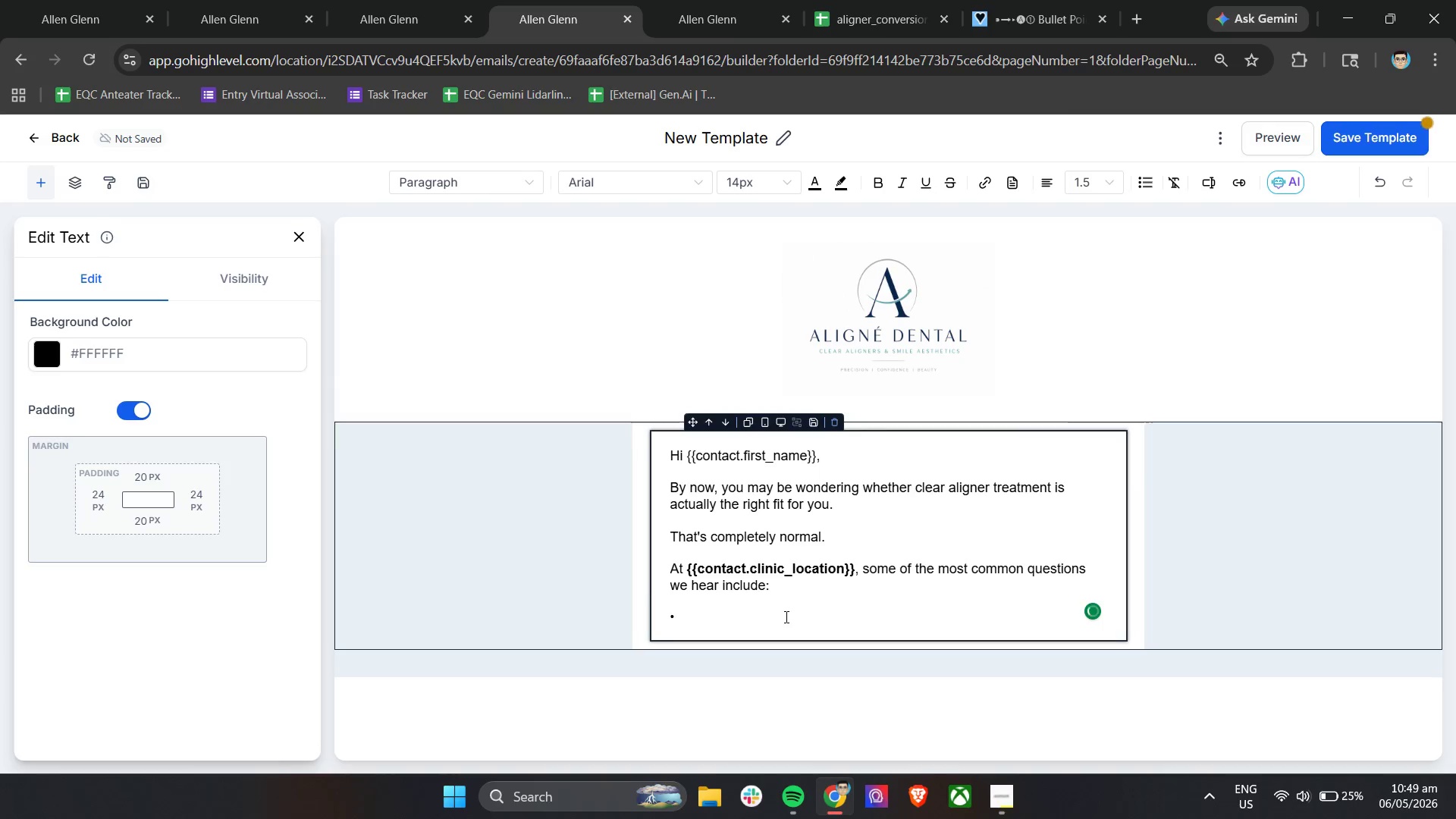 
left_click([749, 190])
 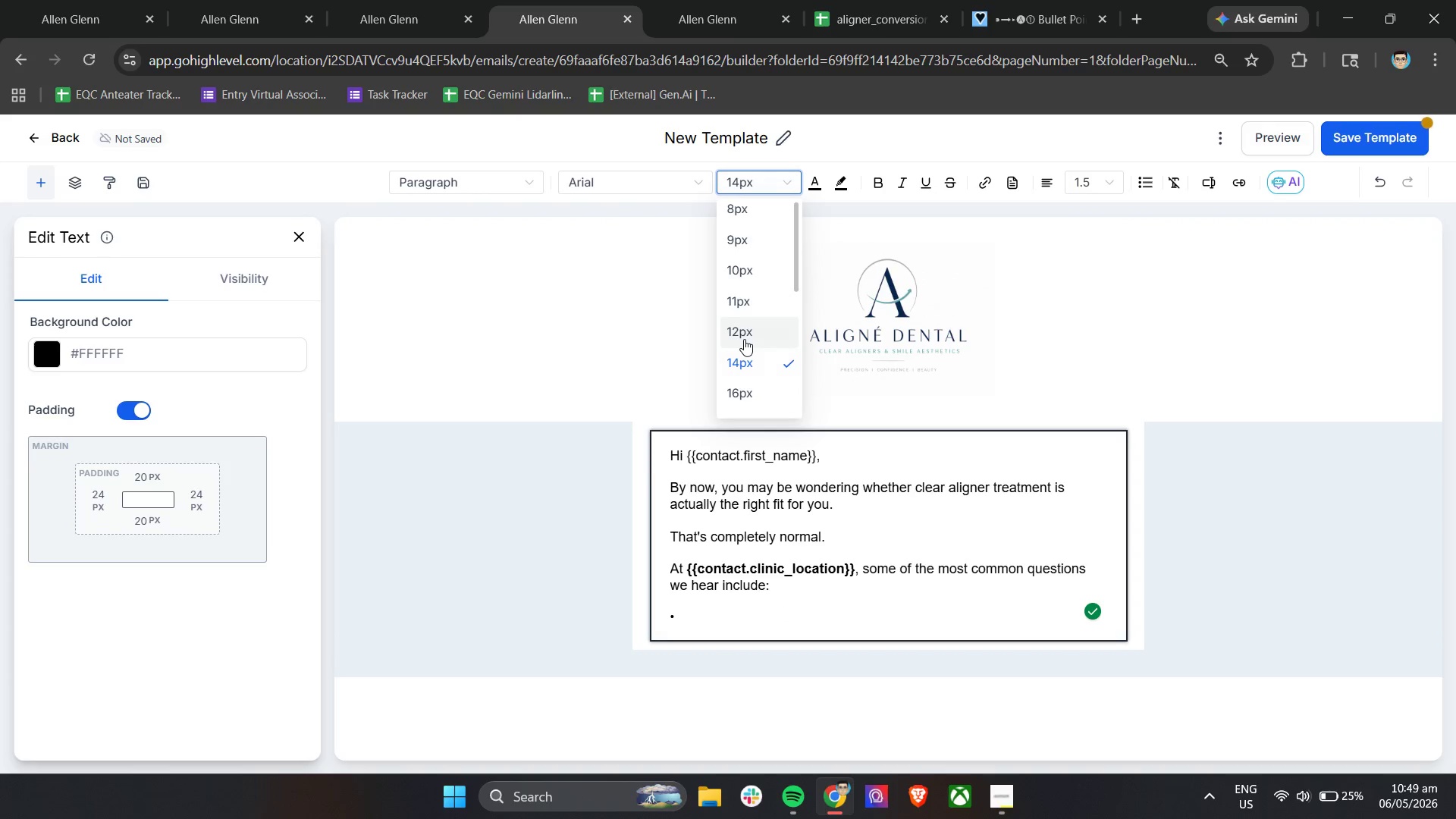 
left_click([744, 391])
 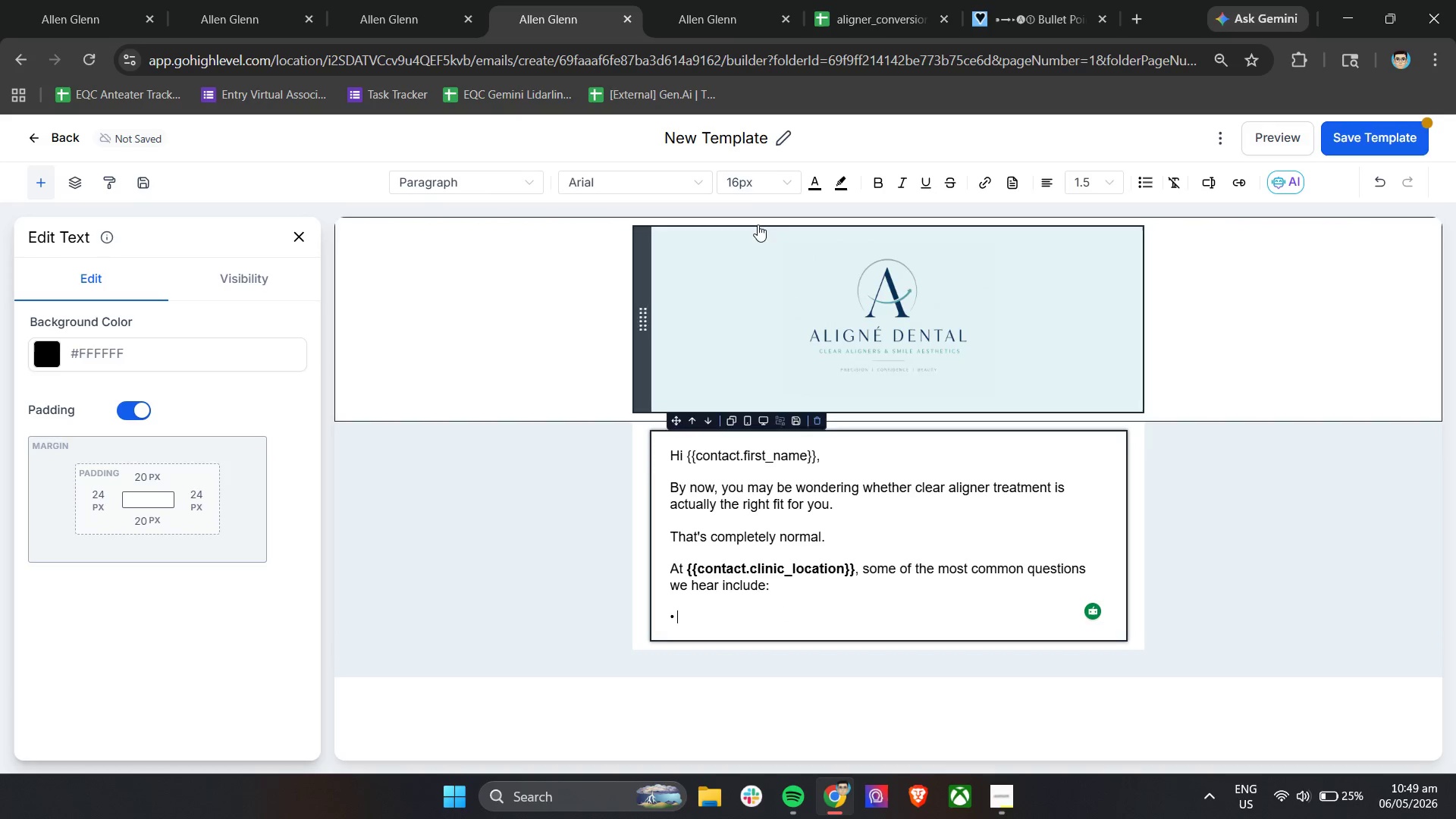 
double_click([720, 136])
 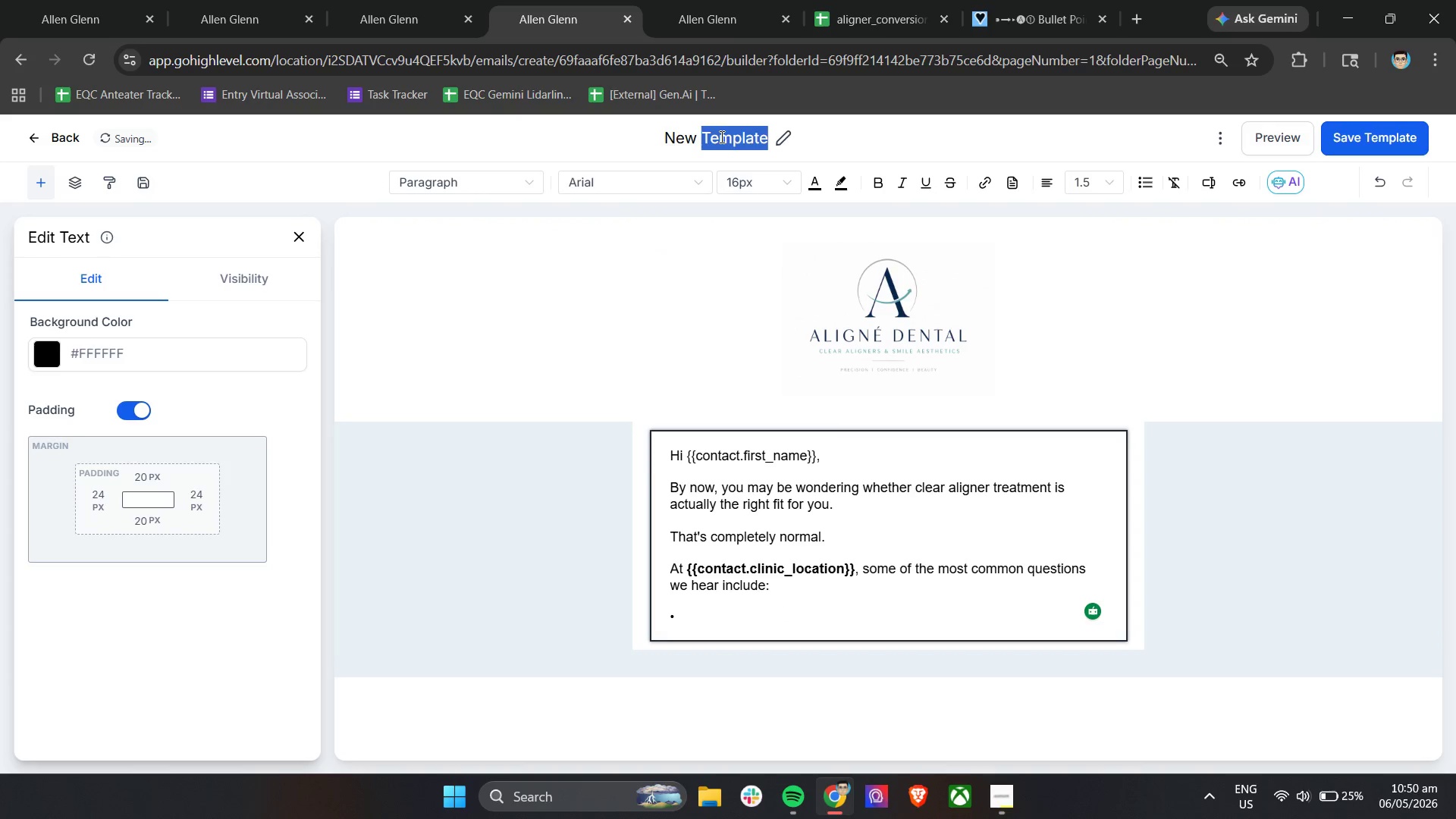 
triple_click([720, 136])
 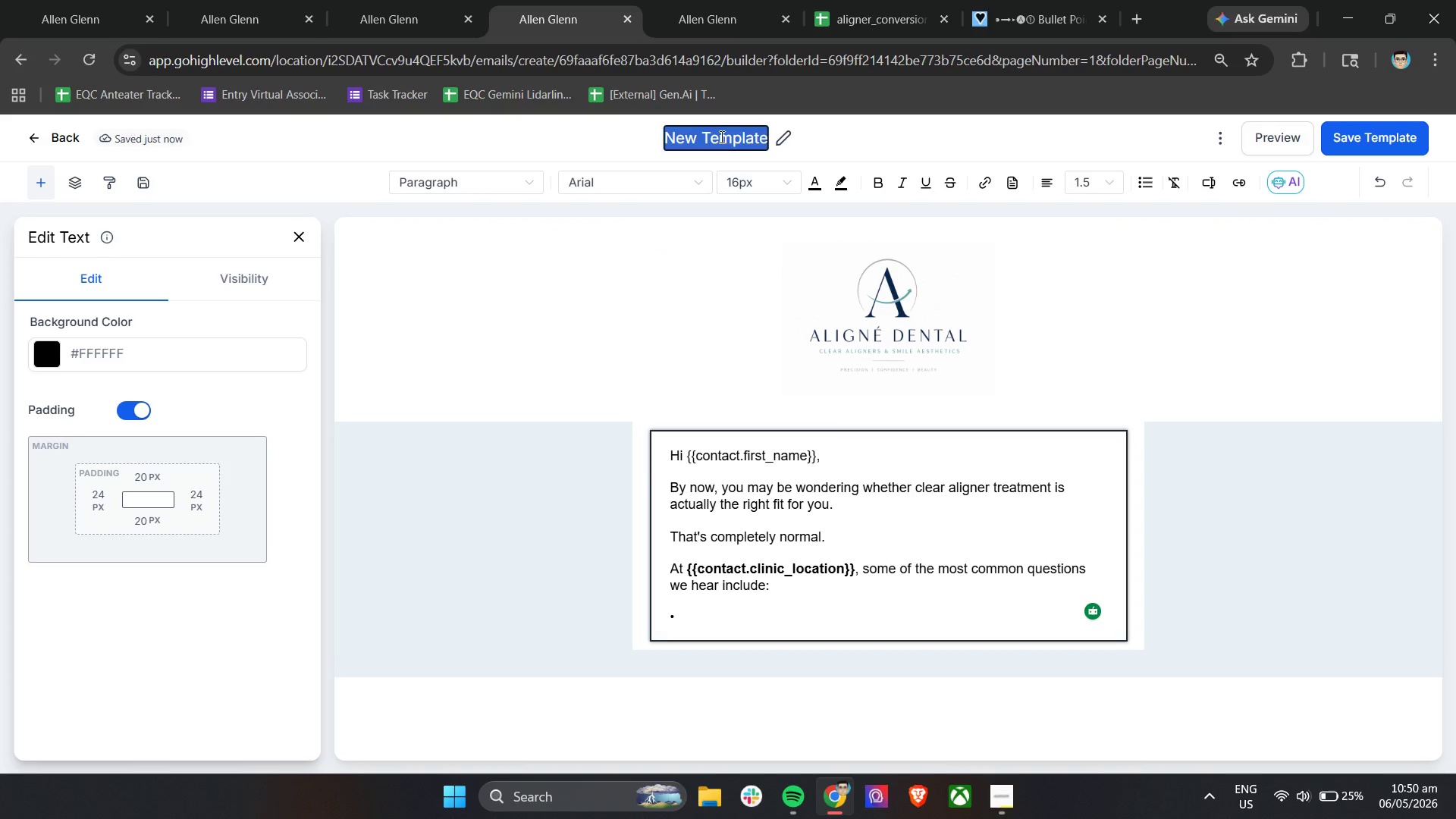 
type(Email 5 - Your Quesit)
key(Backspace)
key(Backspace)
type(tions About Clear Aligner Ans)
 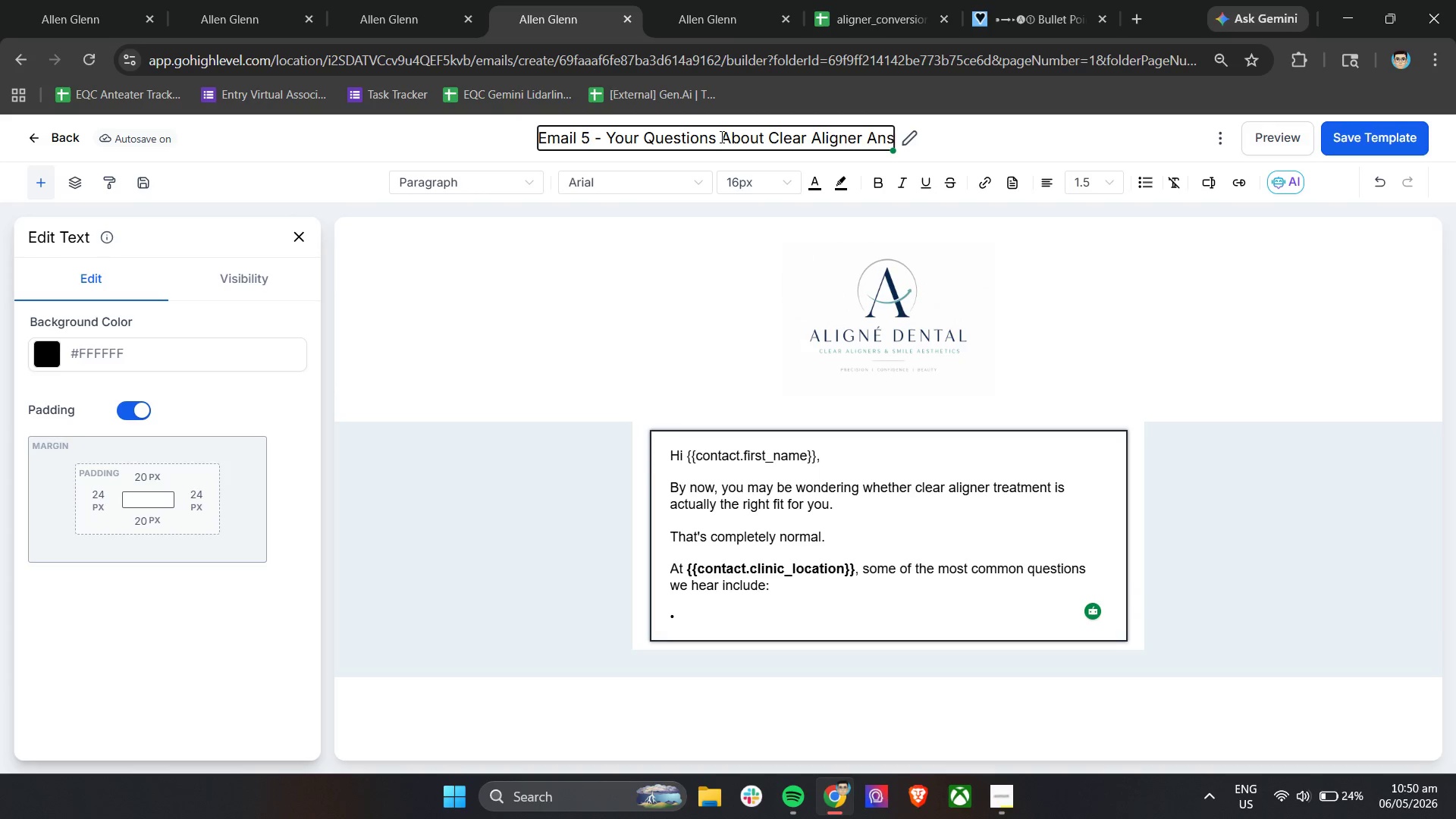 
type(wered)
 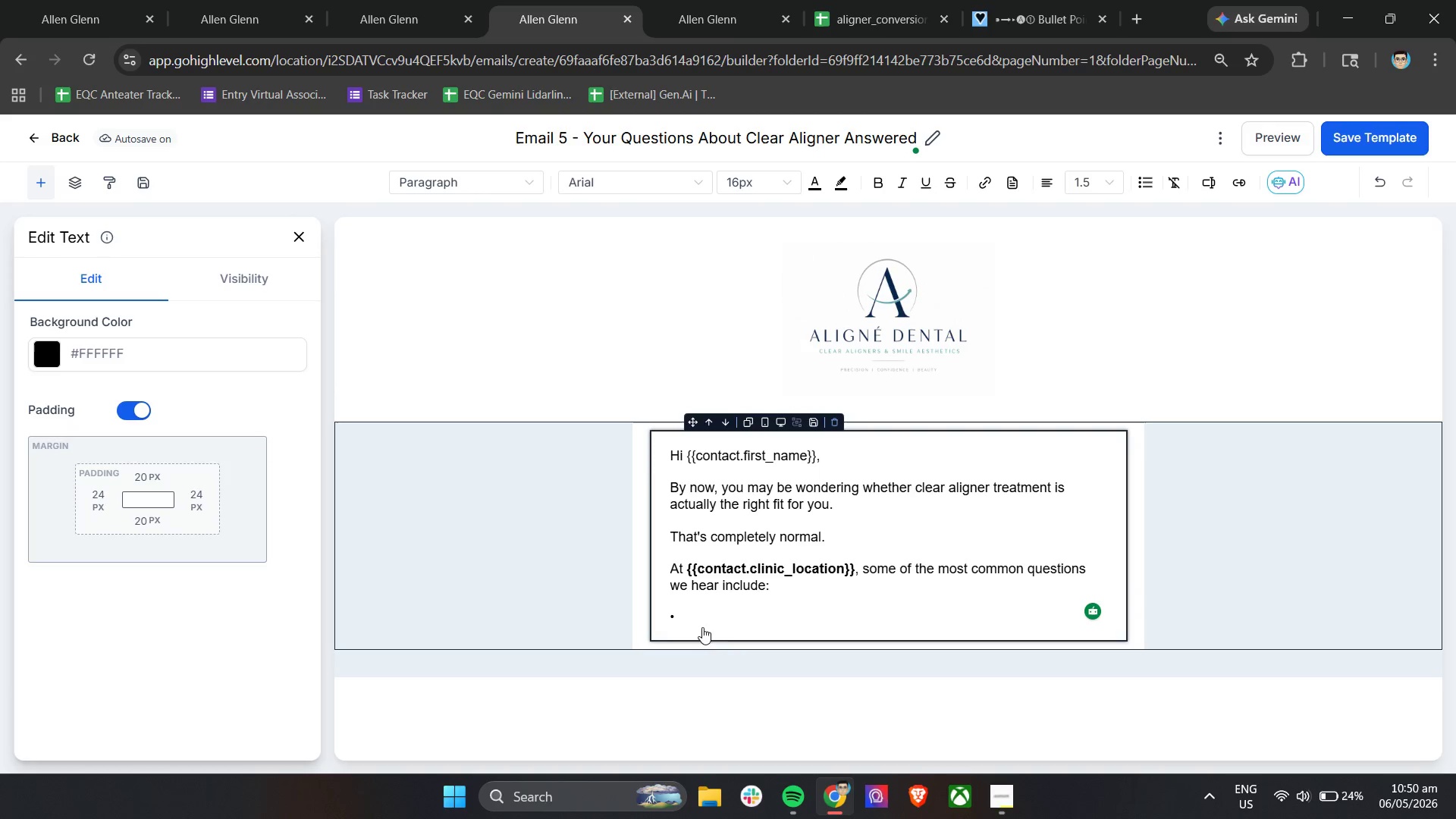 
double_click([712, 622])
 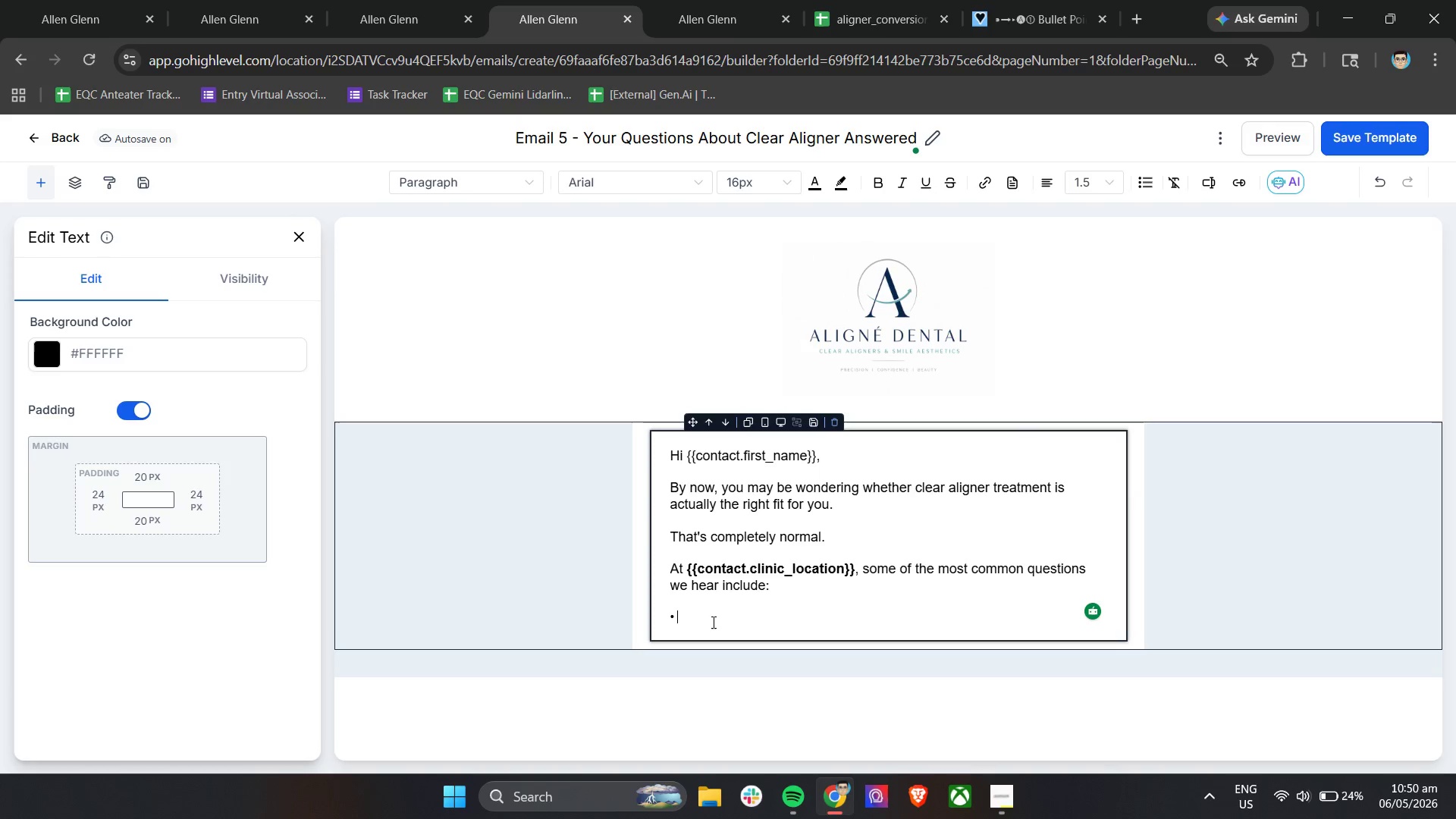 
type("Am i)
key(Backspace)
type(I too old for aligners?")
 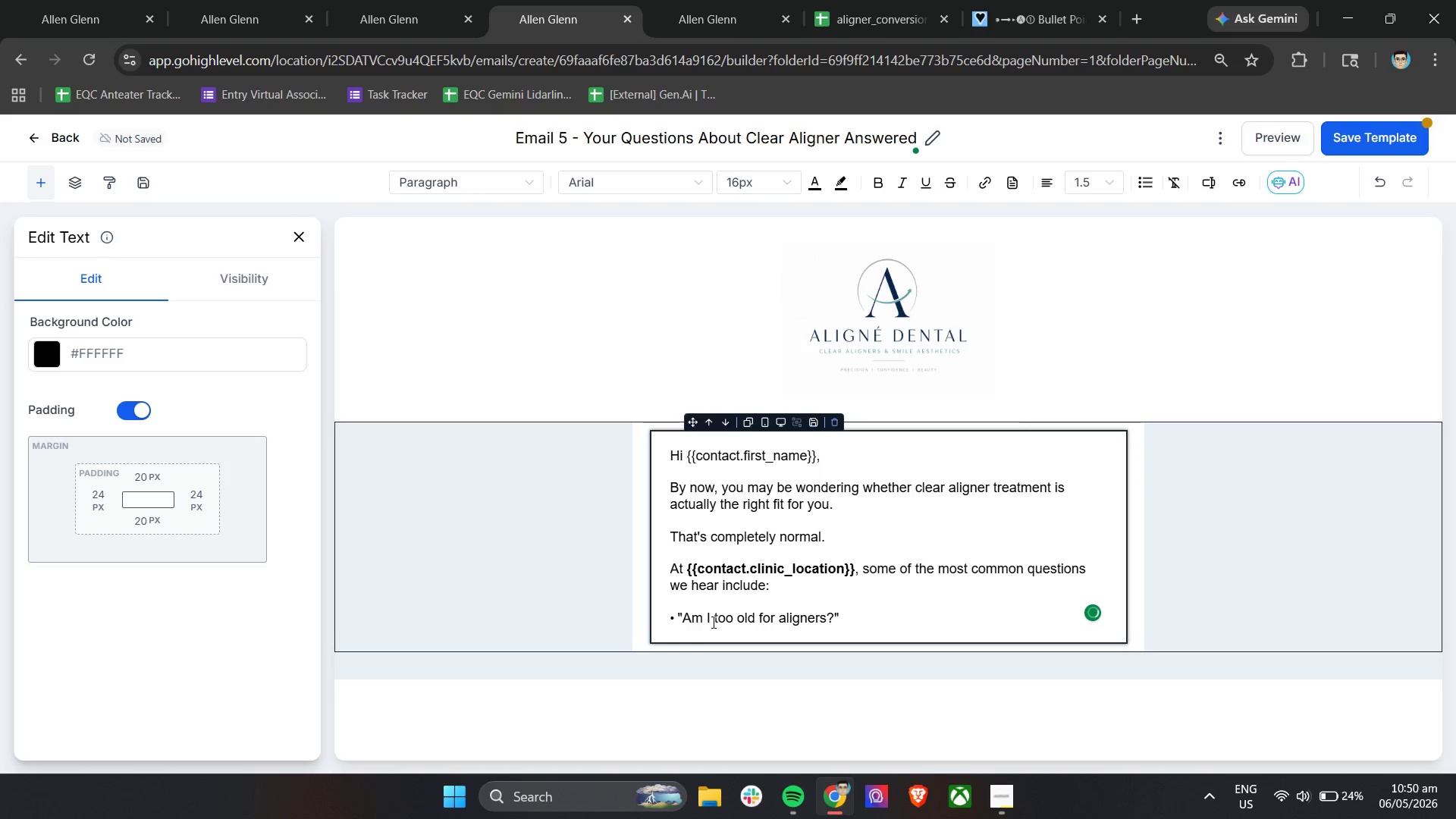 
key(Enter)
 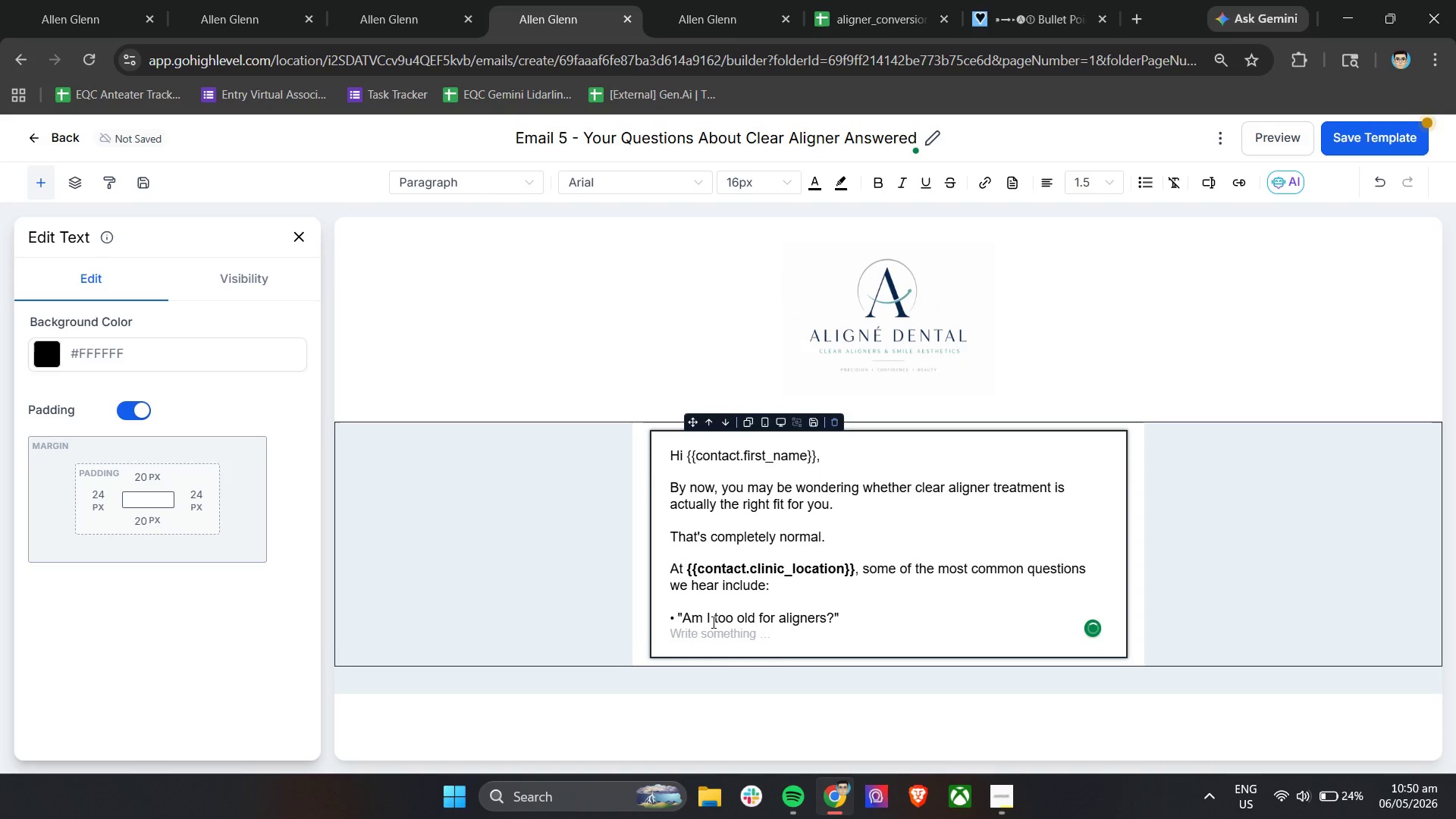 
key(Control+V)
 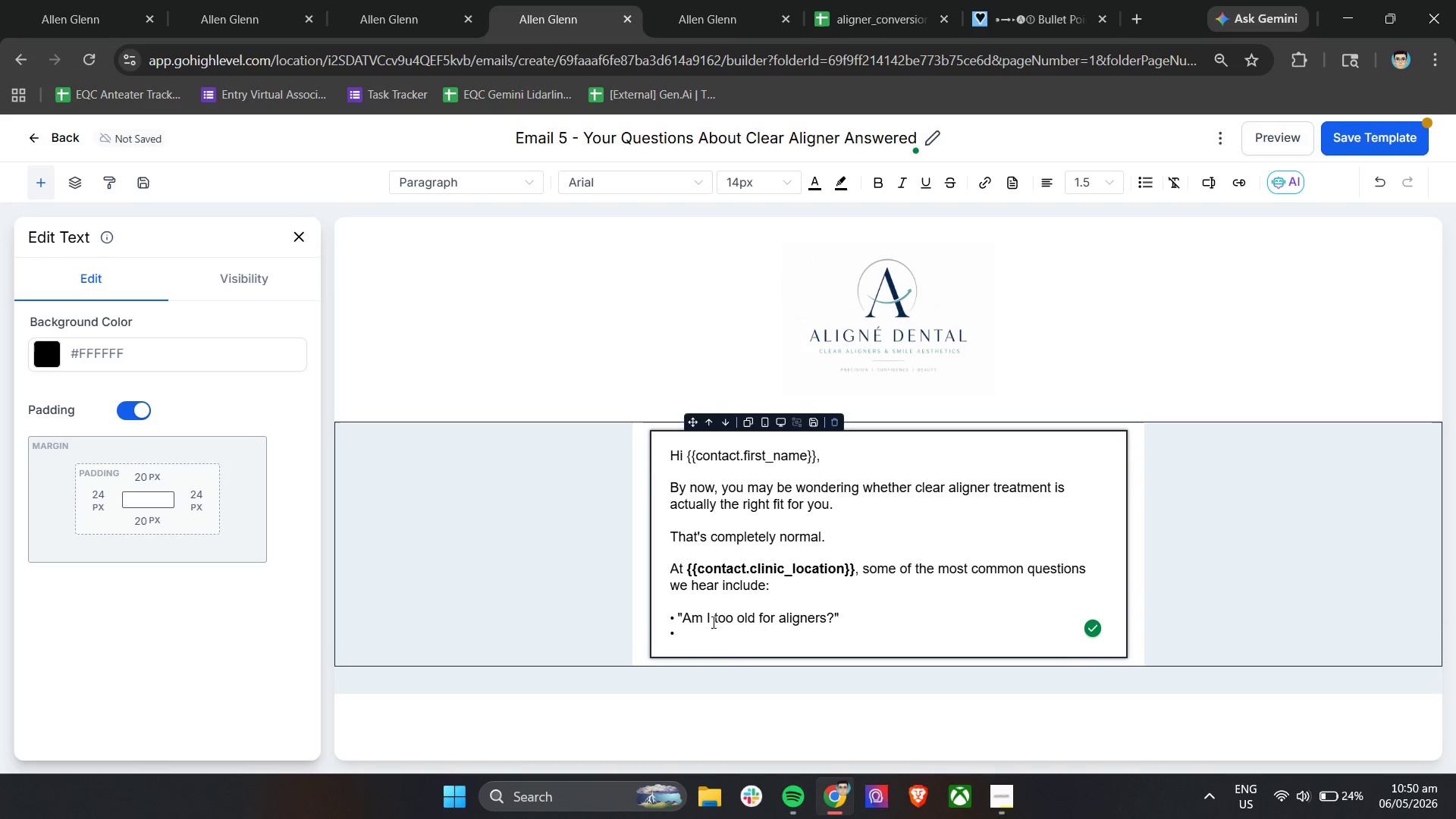 
key(Space)
 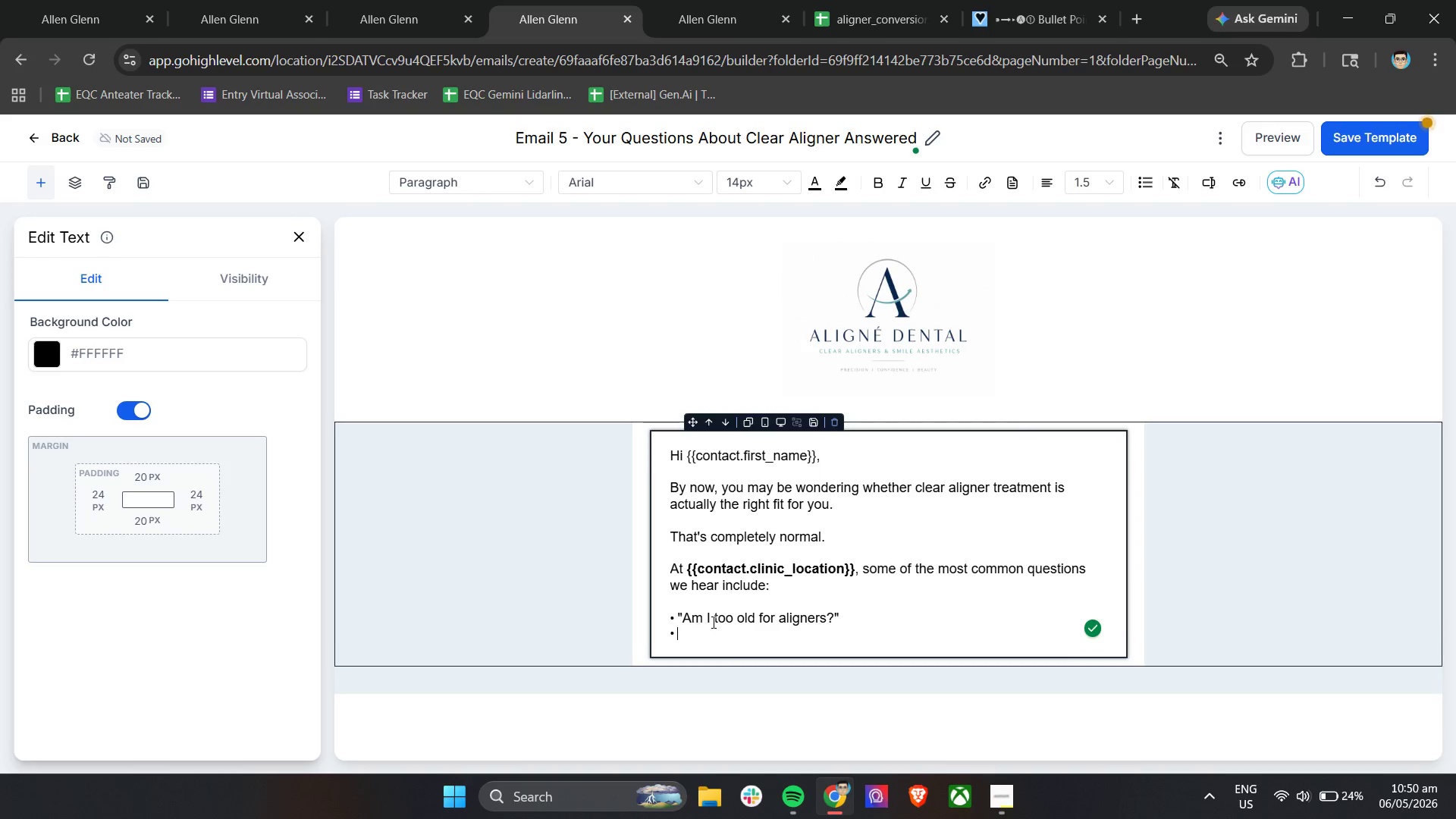 
hold_key(key=ShiftLeft, duration=0.48)
 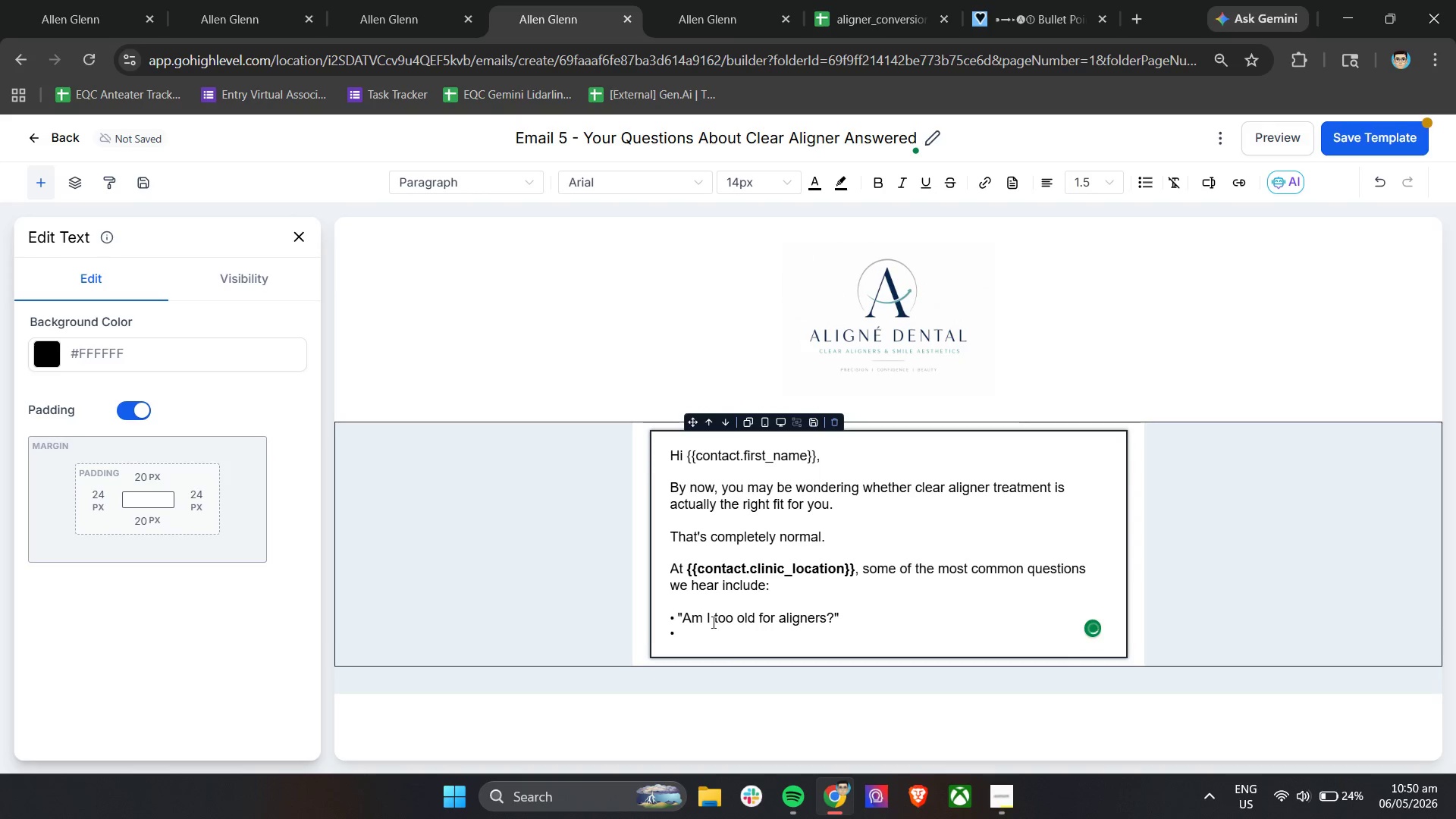 
hold_key(key=ShiftLeft, duration=0.34)
 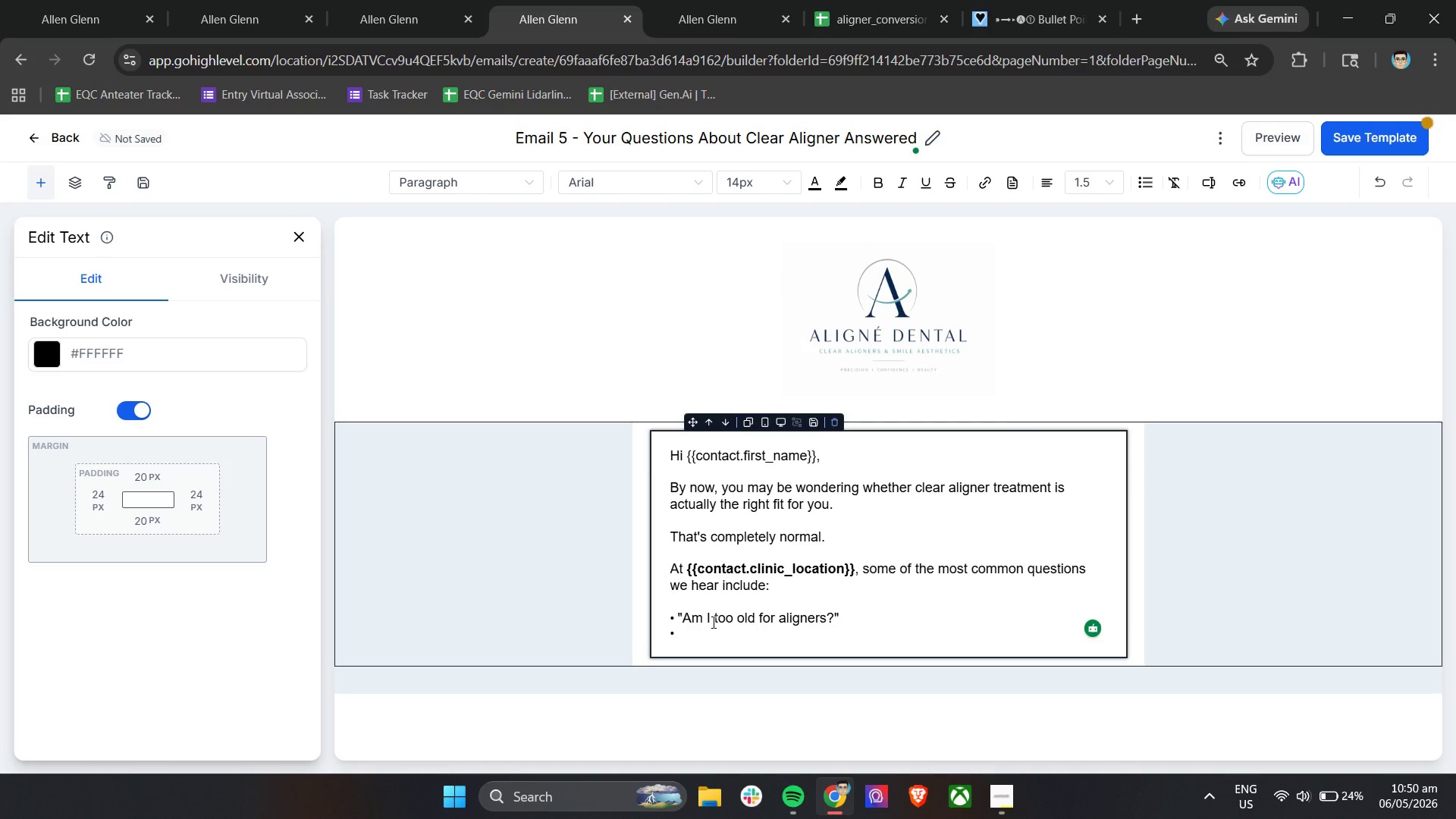 
left_click([765, 183])
 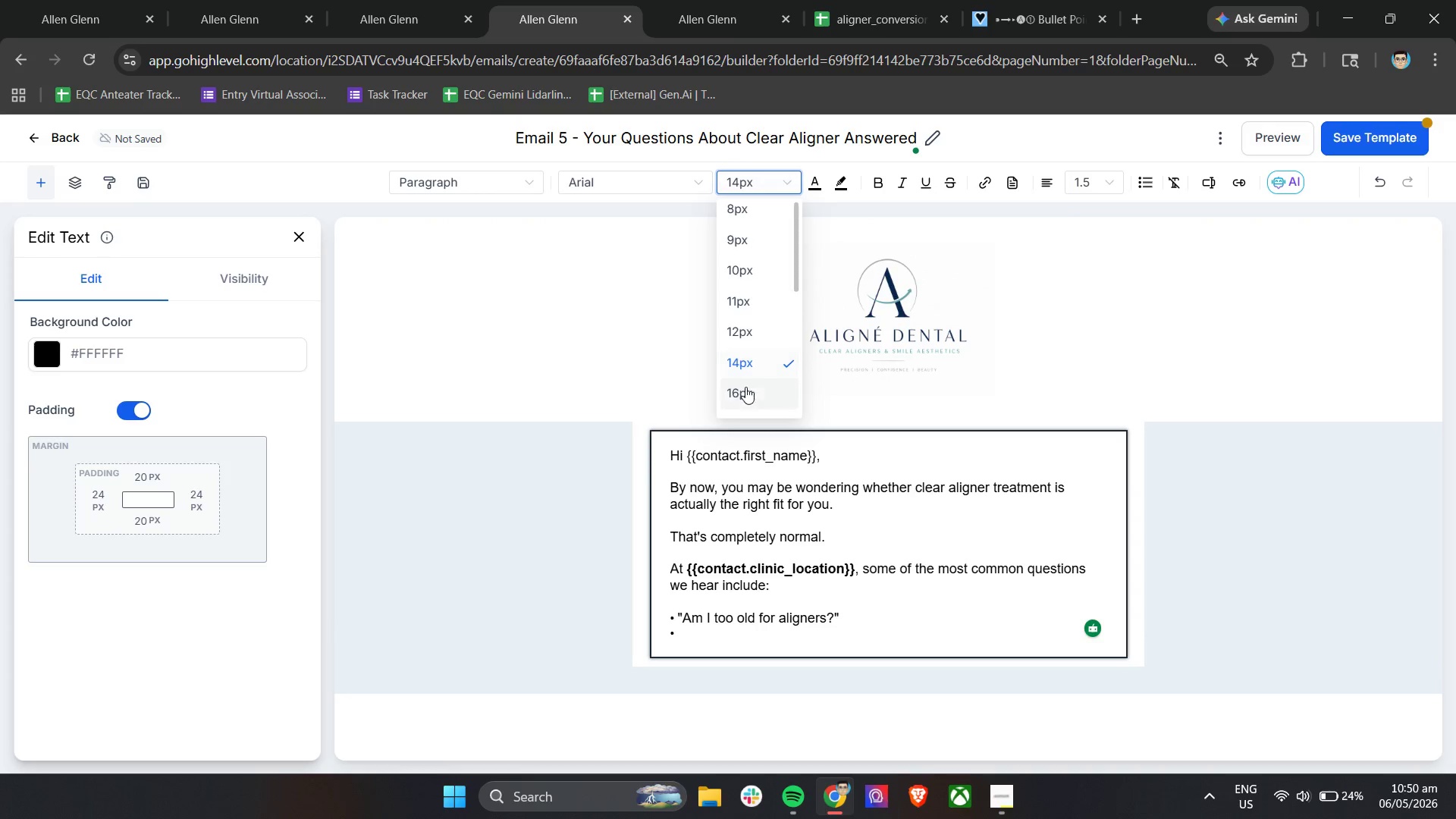 
left_click([745, 387])
 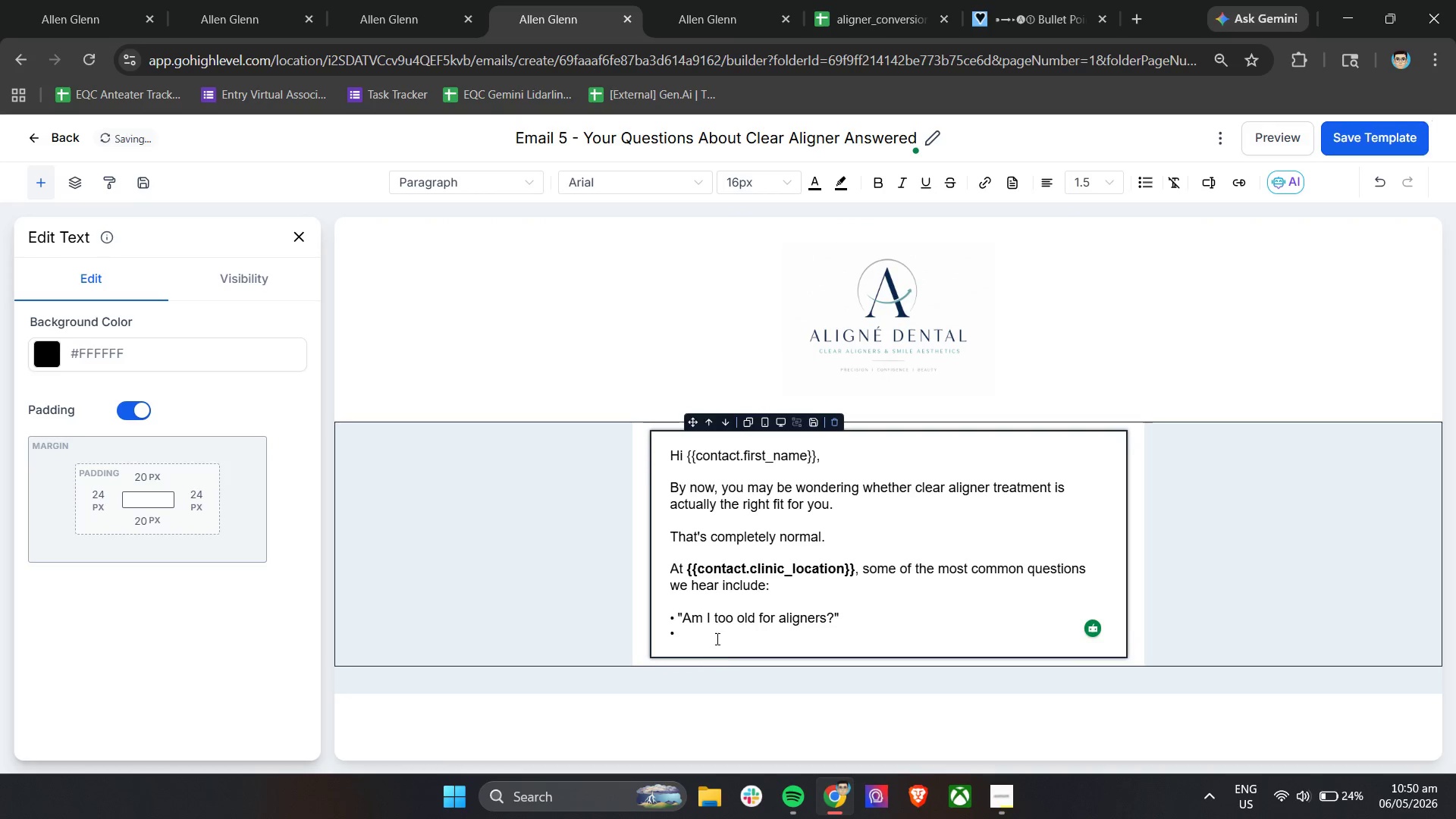 
left_click([716, 639])
 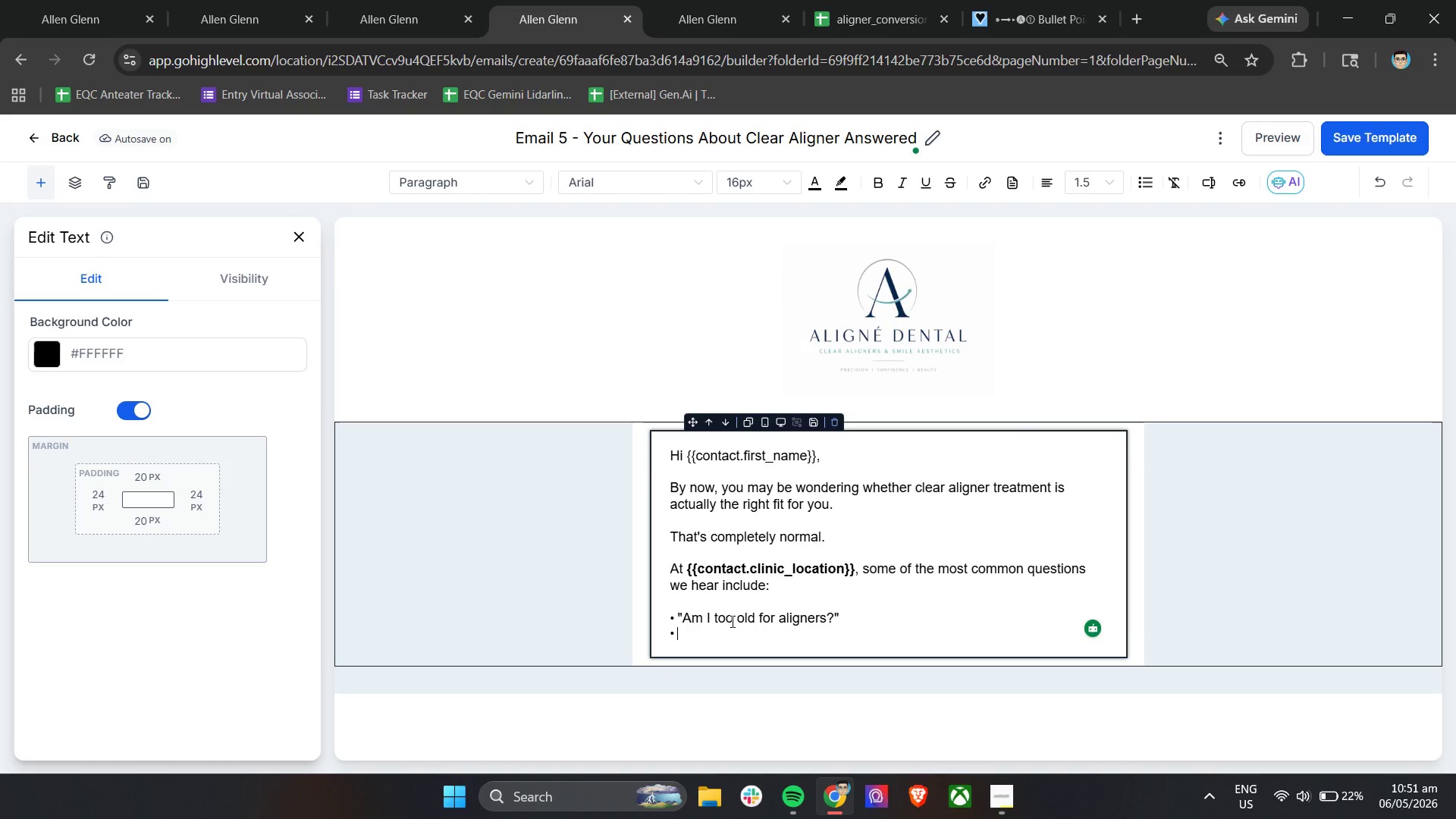 
wait(62.14)
 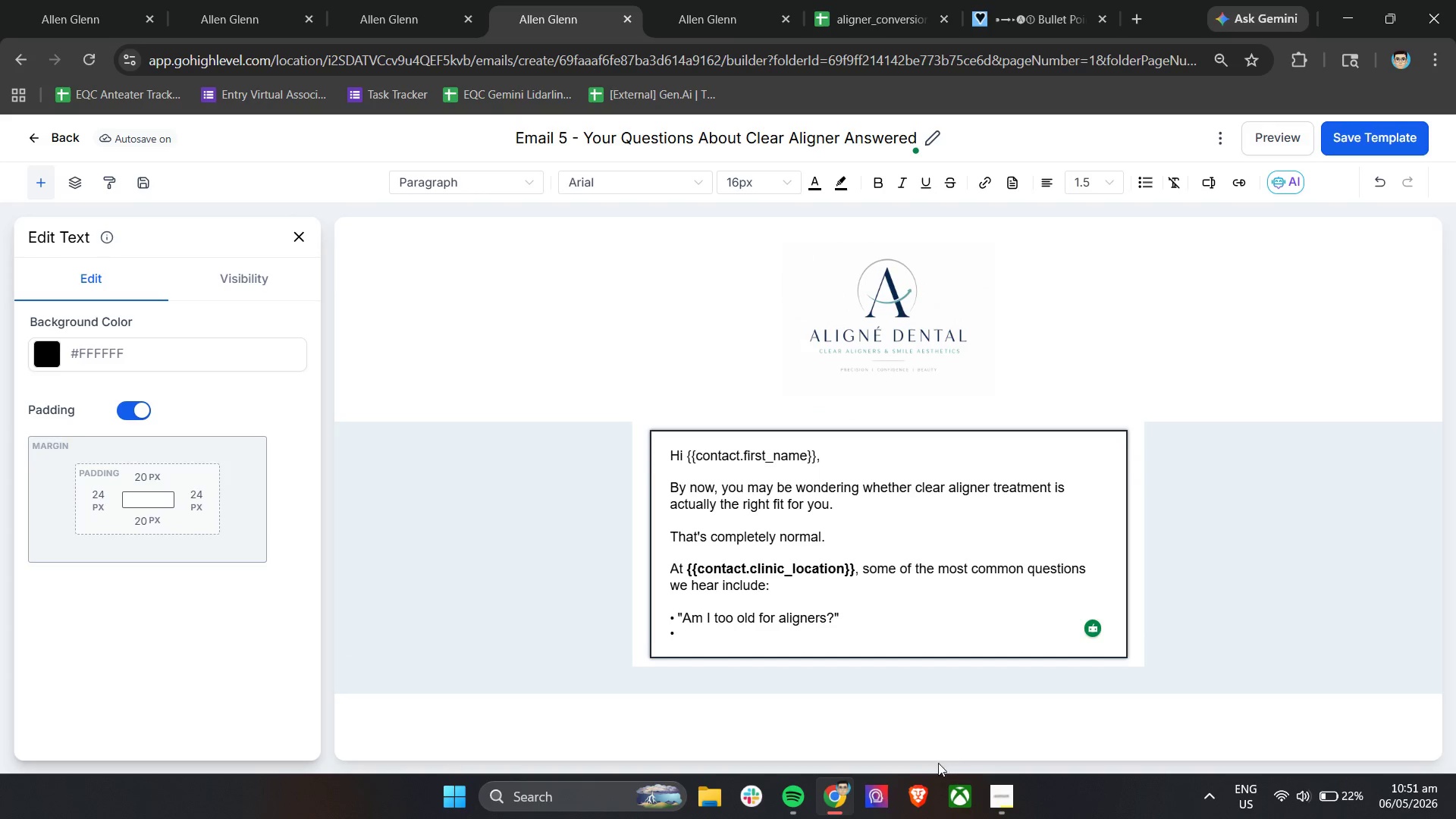 
left_click([1007, 799])
 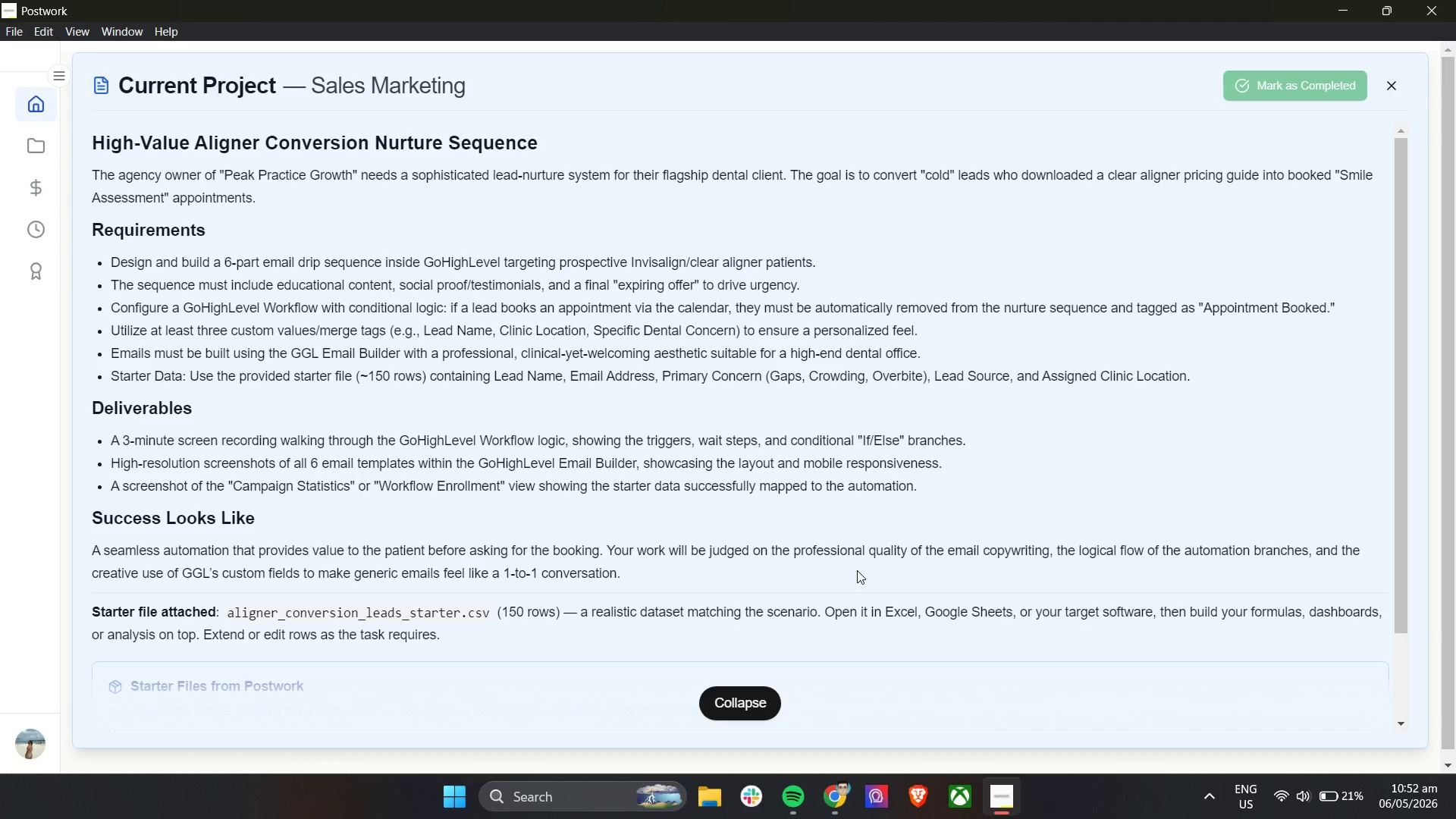 
scroll: coordinate [731, 621], scroll_direction: down, amount: 3.0